 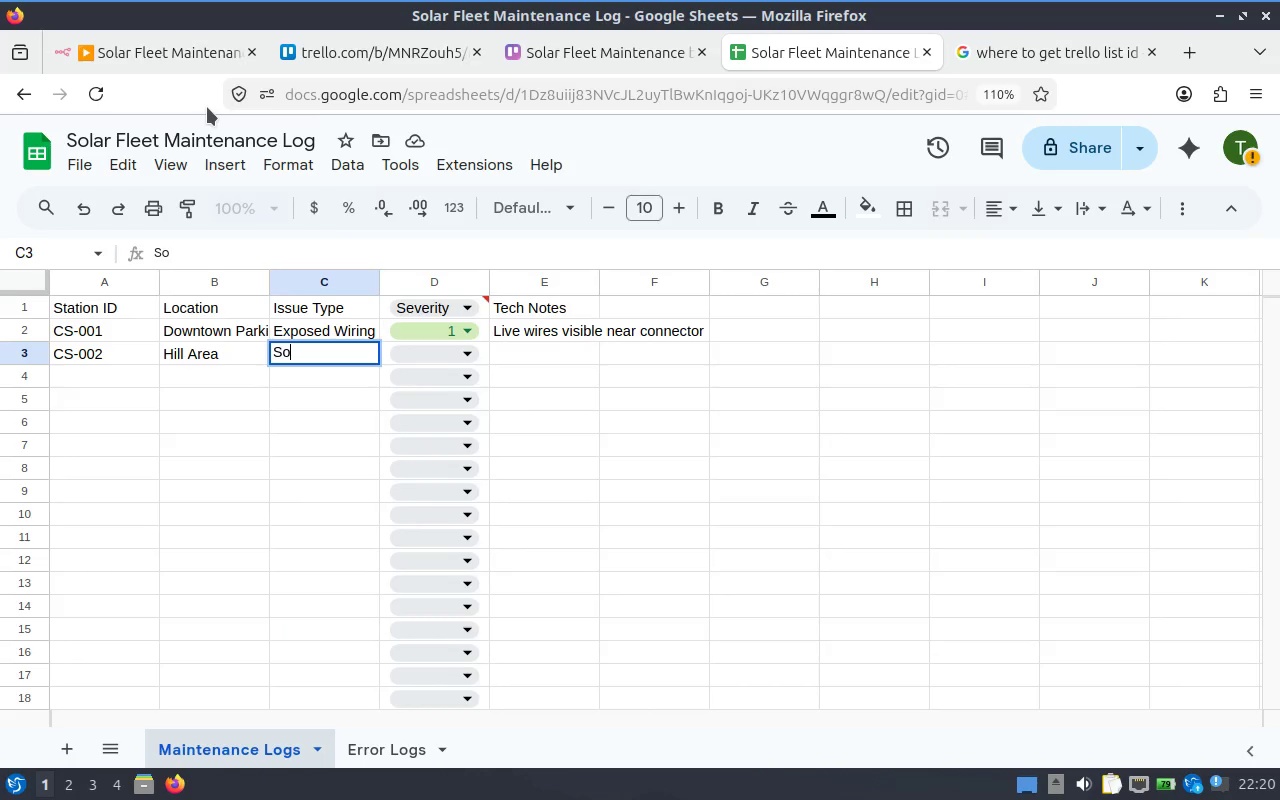 
left_click([445, 338])
 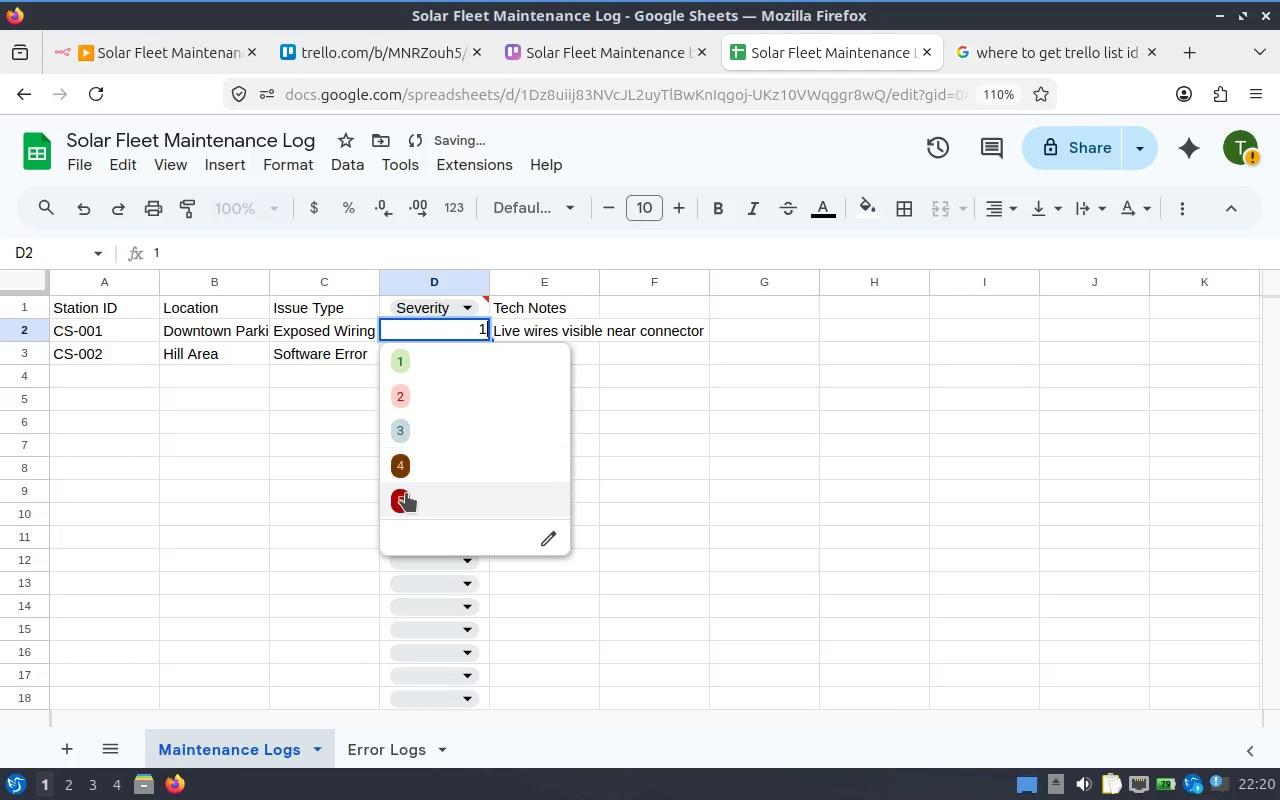 
left_click([406, 493])
 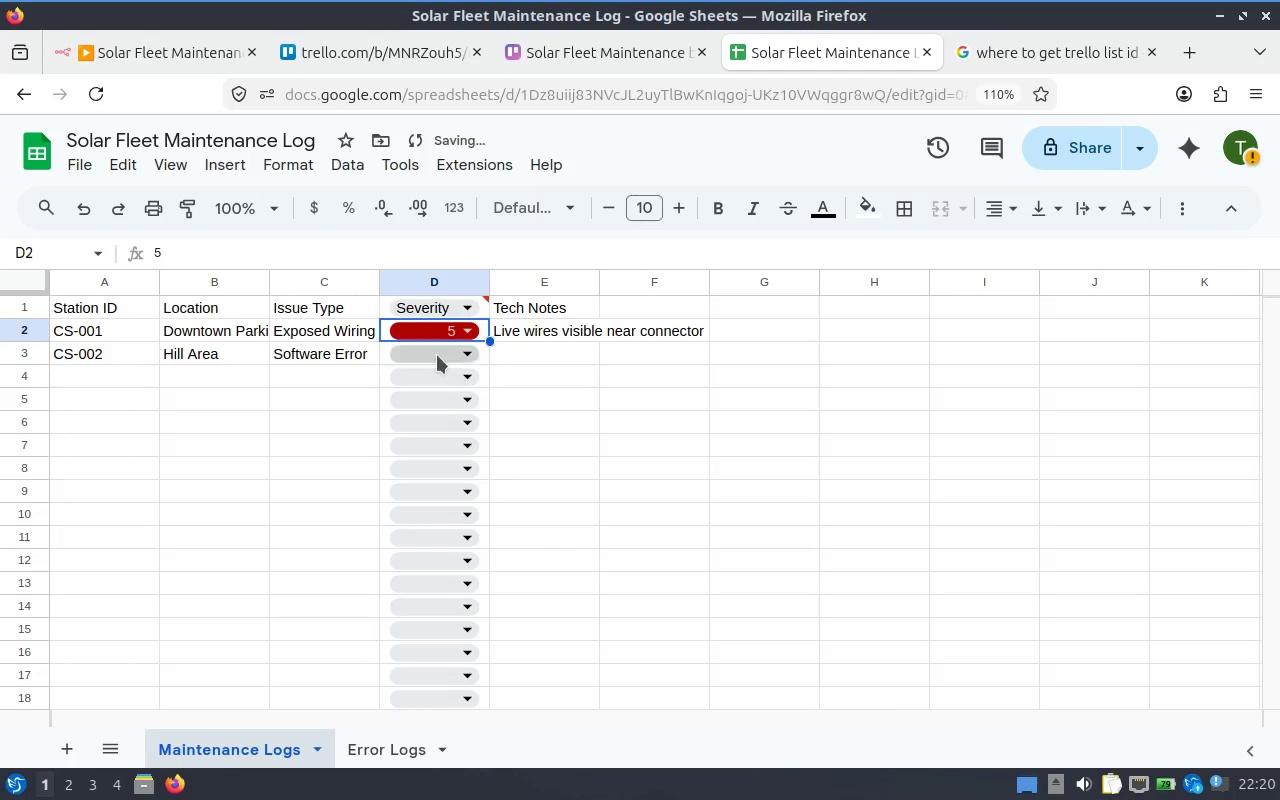 
left_click([437, 355])
 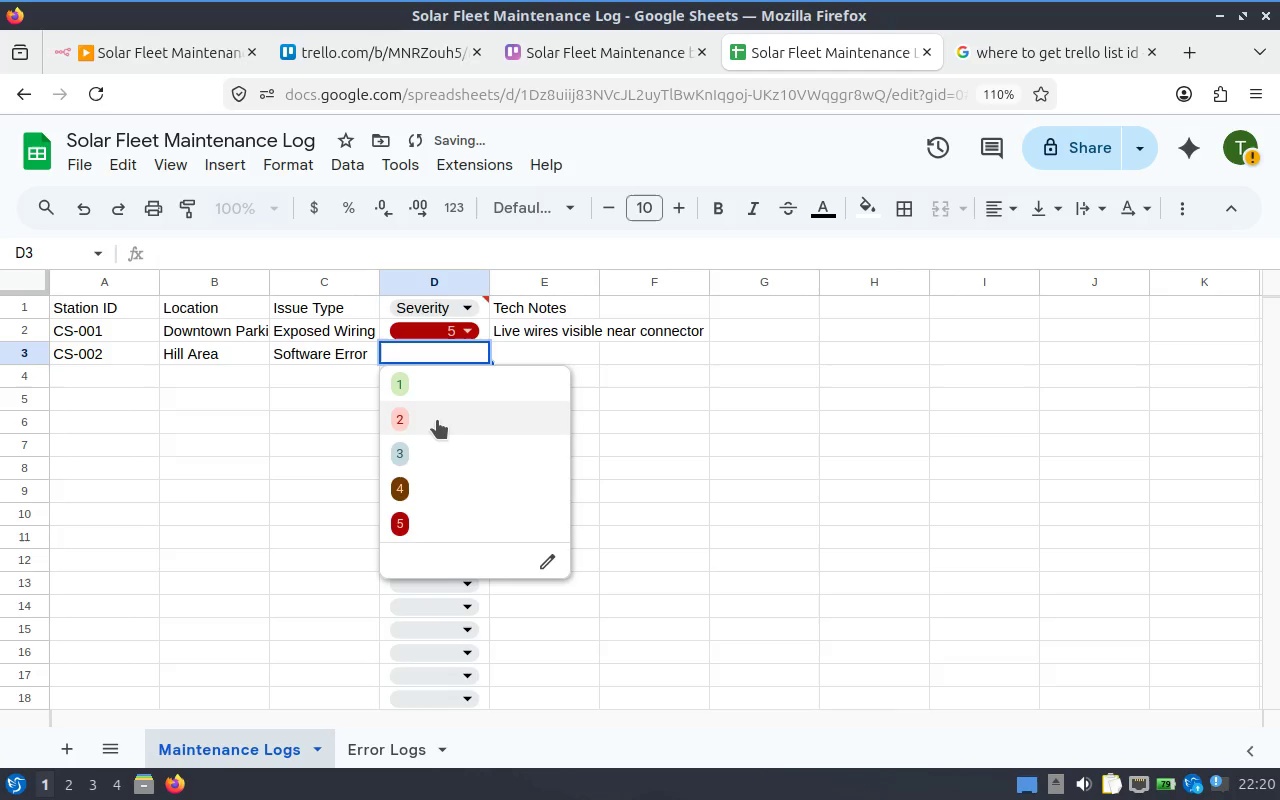 
left_click([405, 483])
 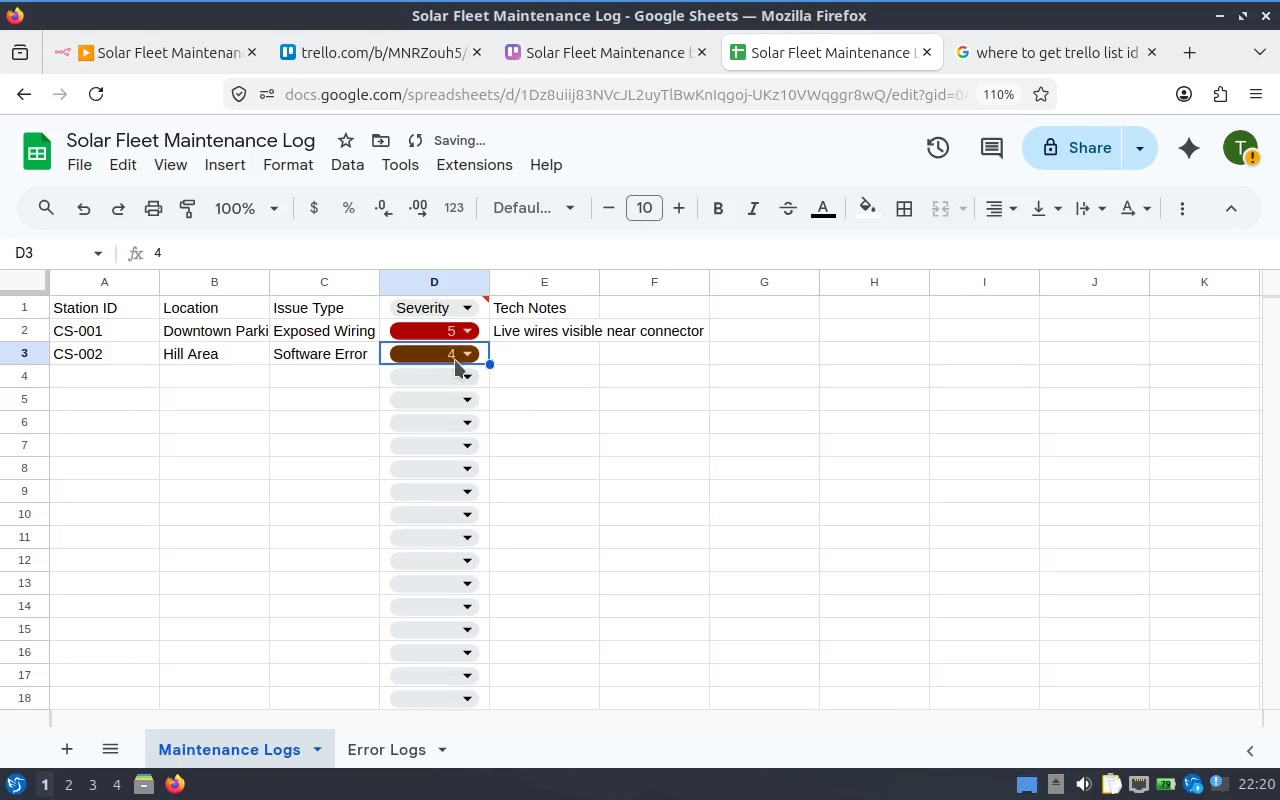 
left_click([456, 360])
 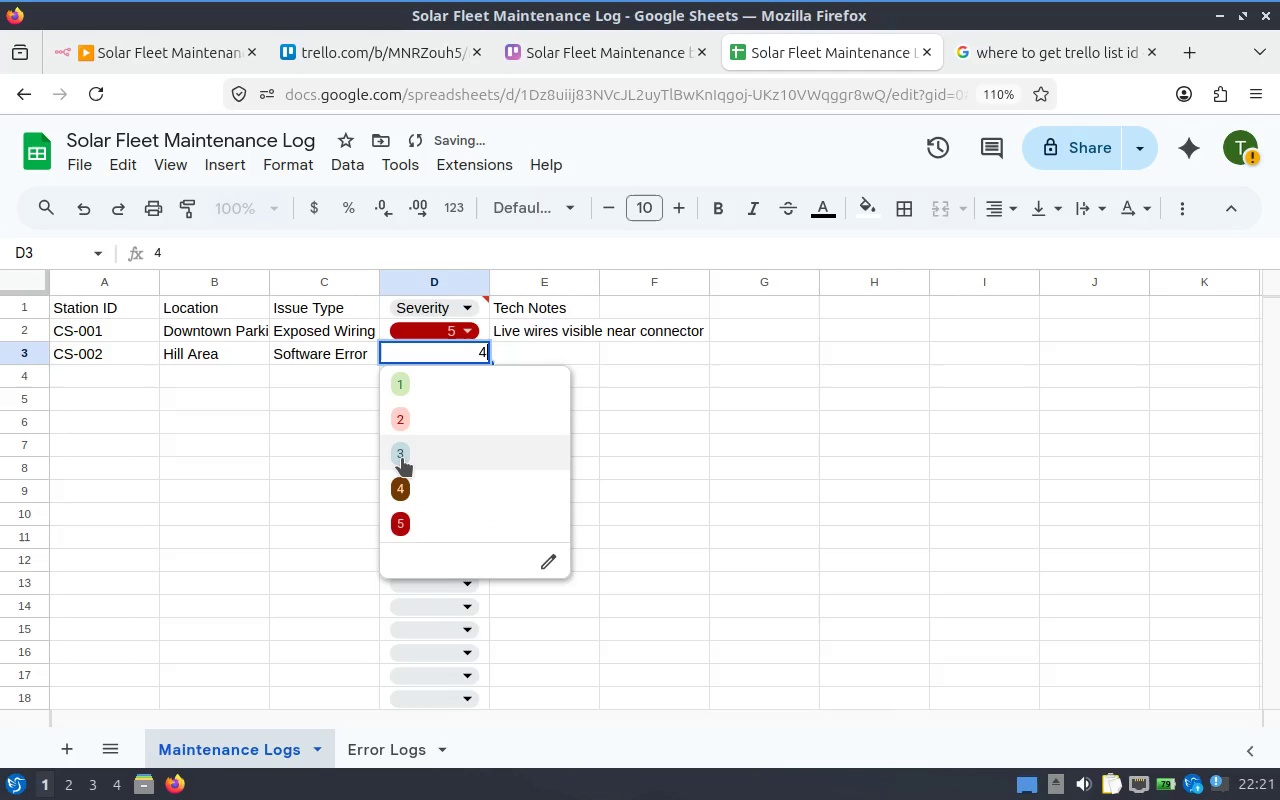 
left_click([402, 458])
 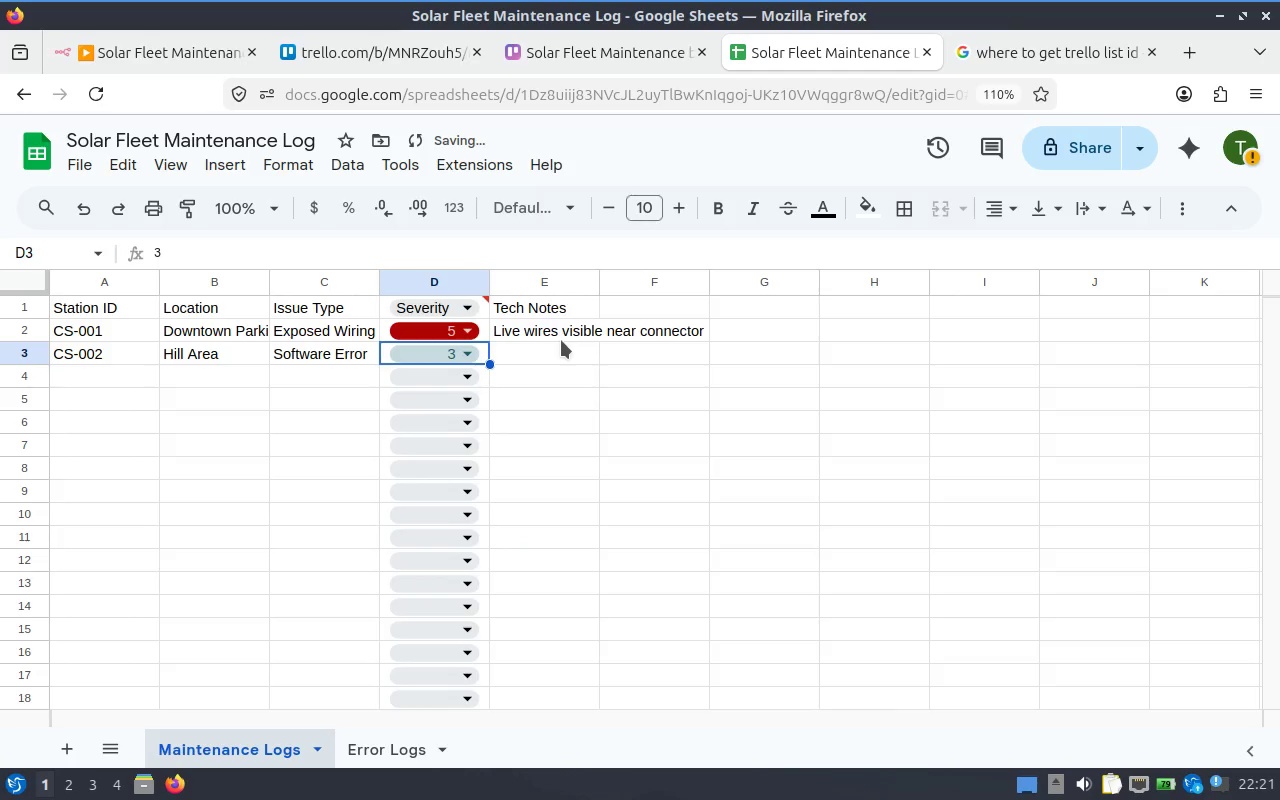 
left_click([545, 348])
 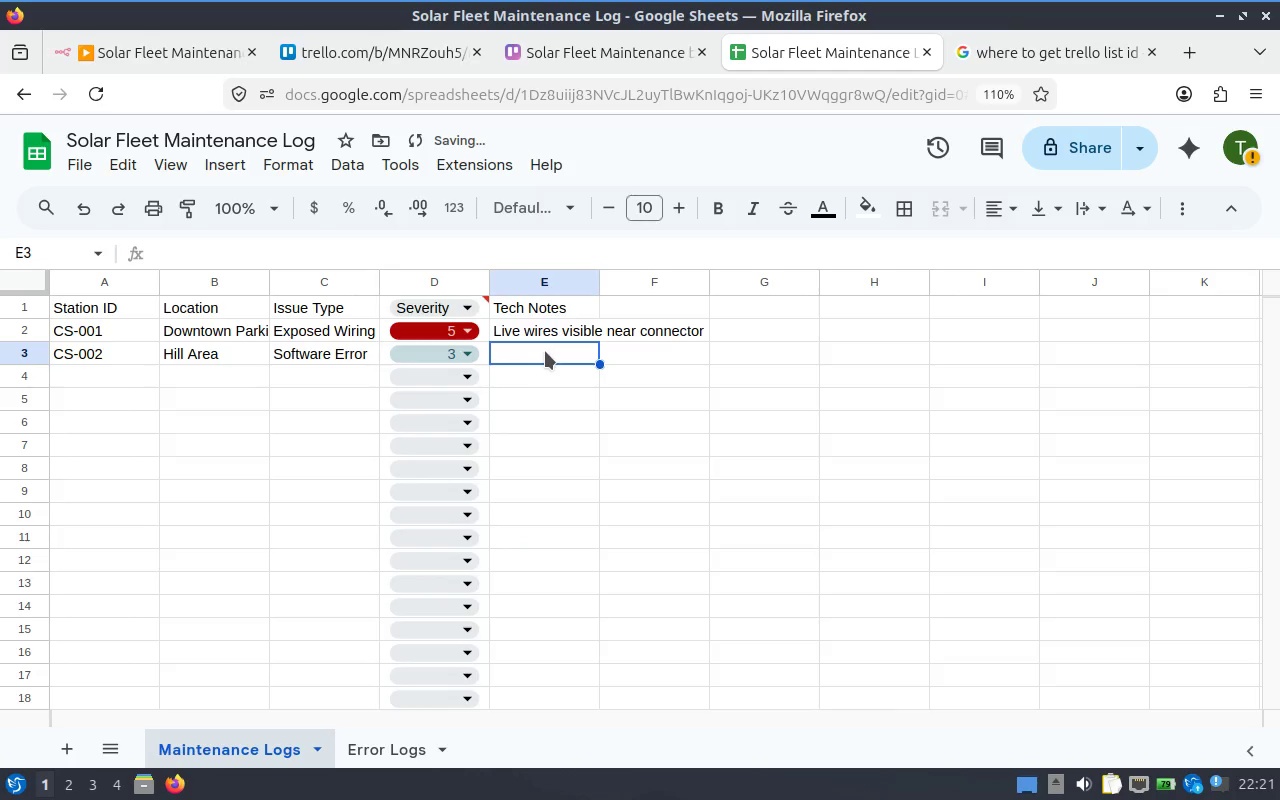 
double_click([545, 351])
 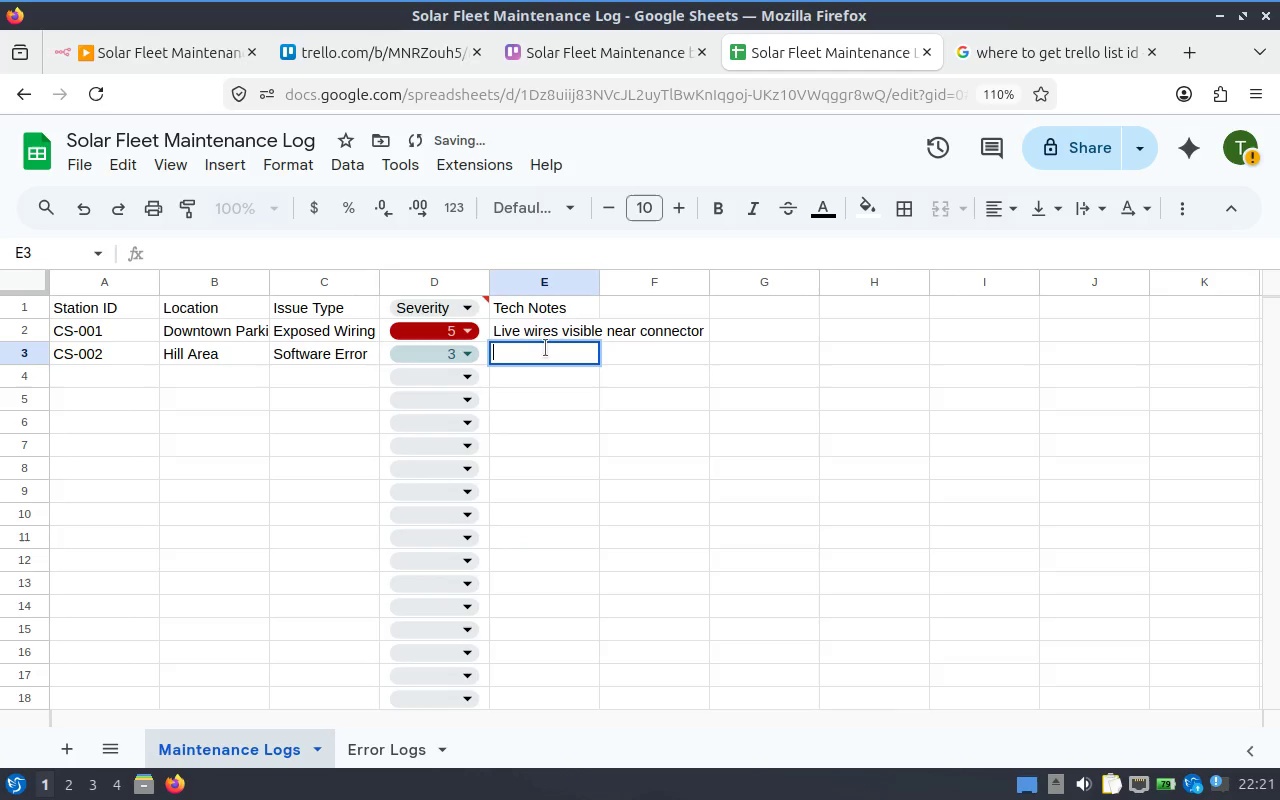 
type(Some BU)
key(Backspace)
type(ugs)
 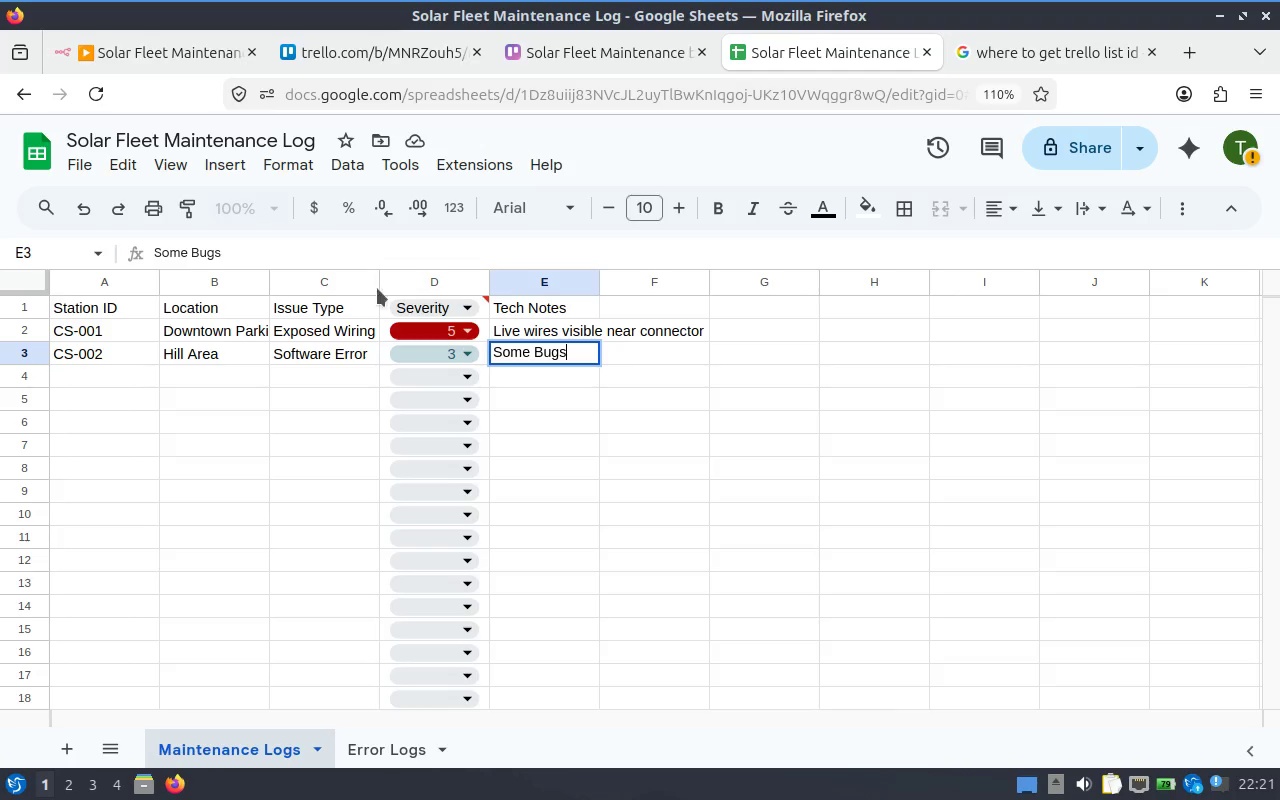 
left_click([132, 37])
 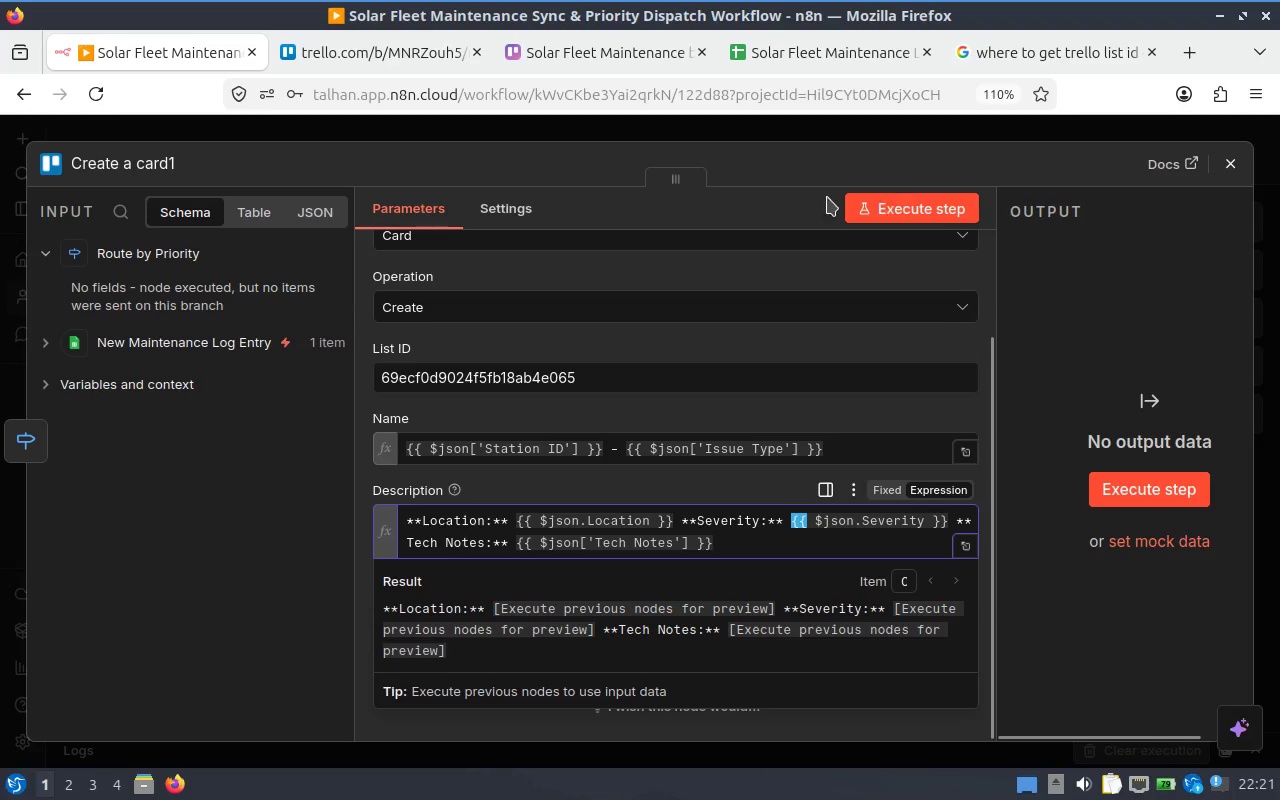 
left_click([926, 196])
 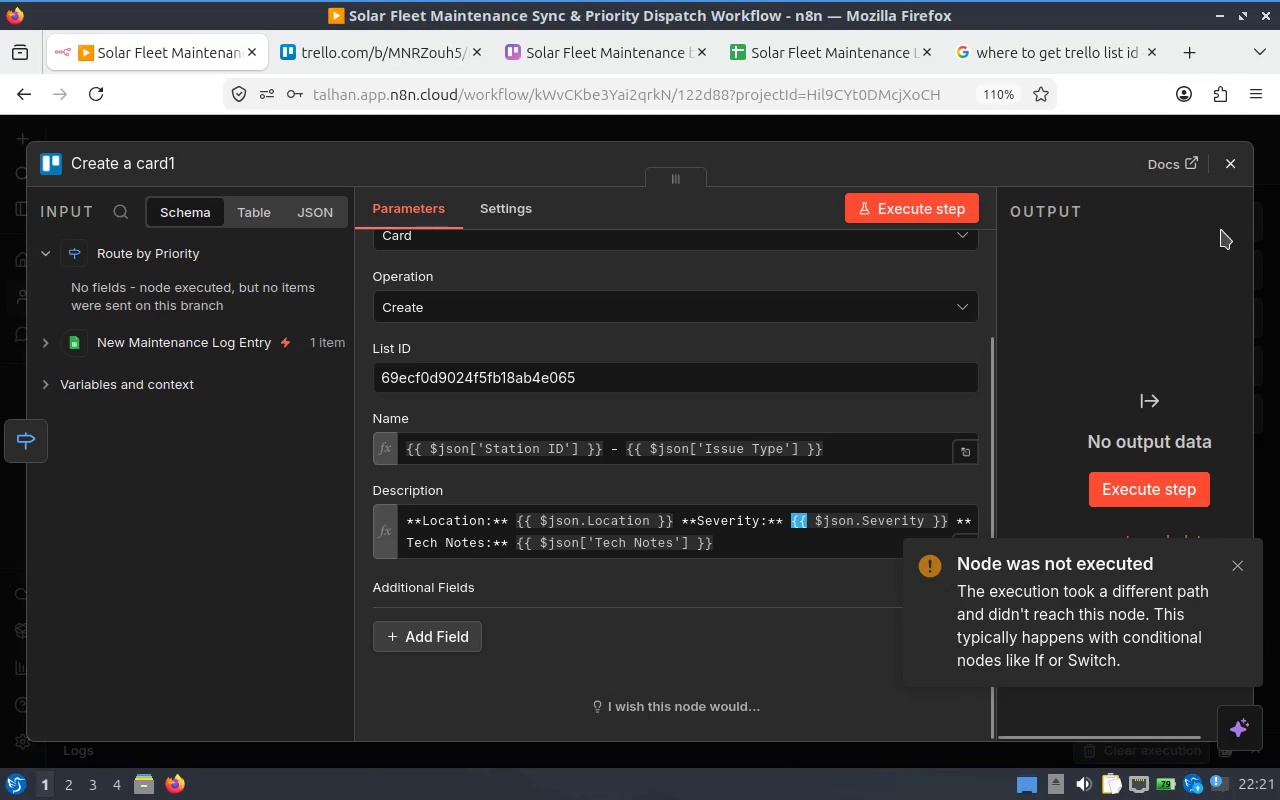 
left_click([1231, 172])
 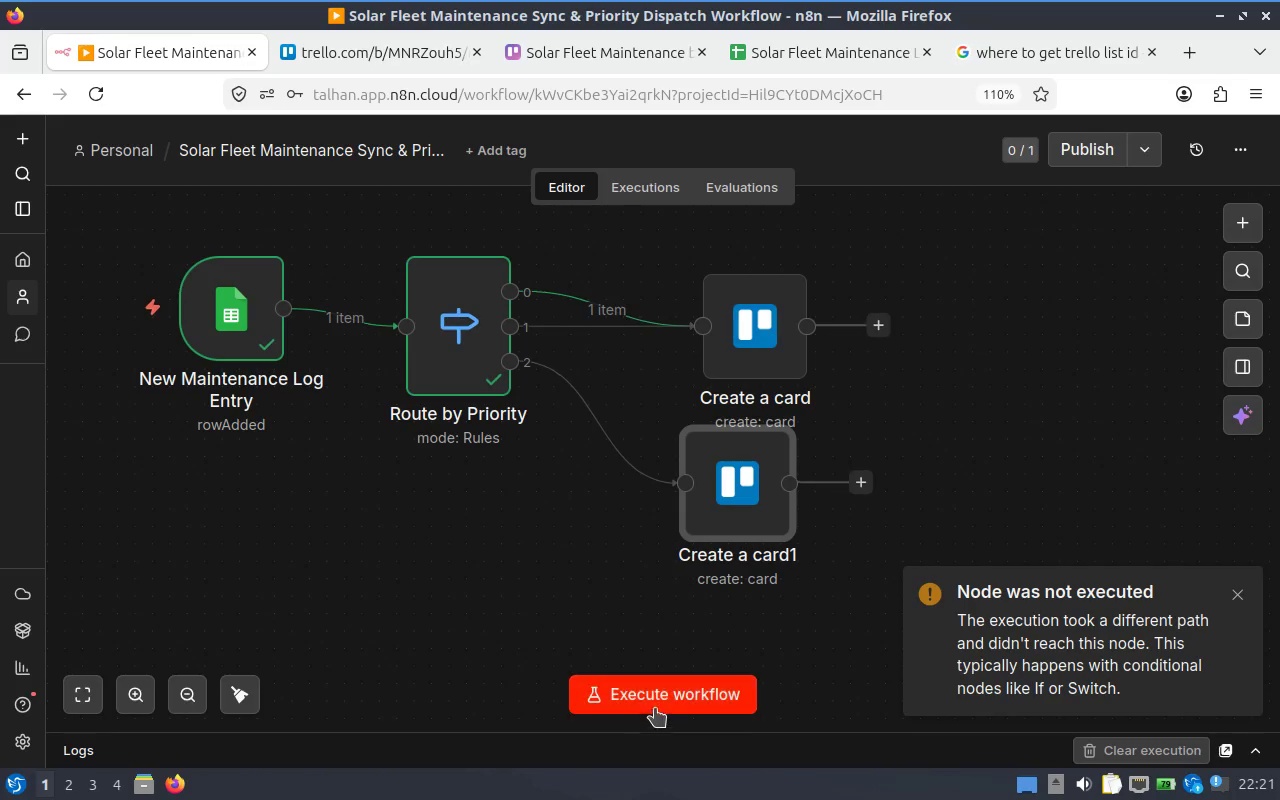 
left_click([683, 693])
 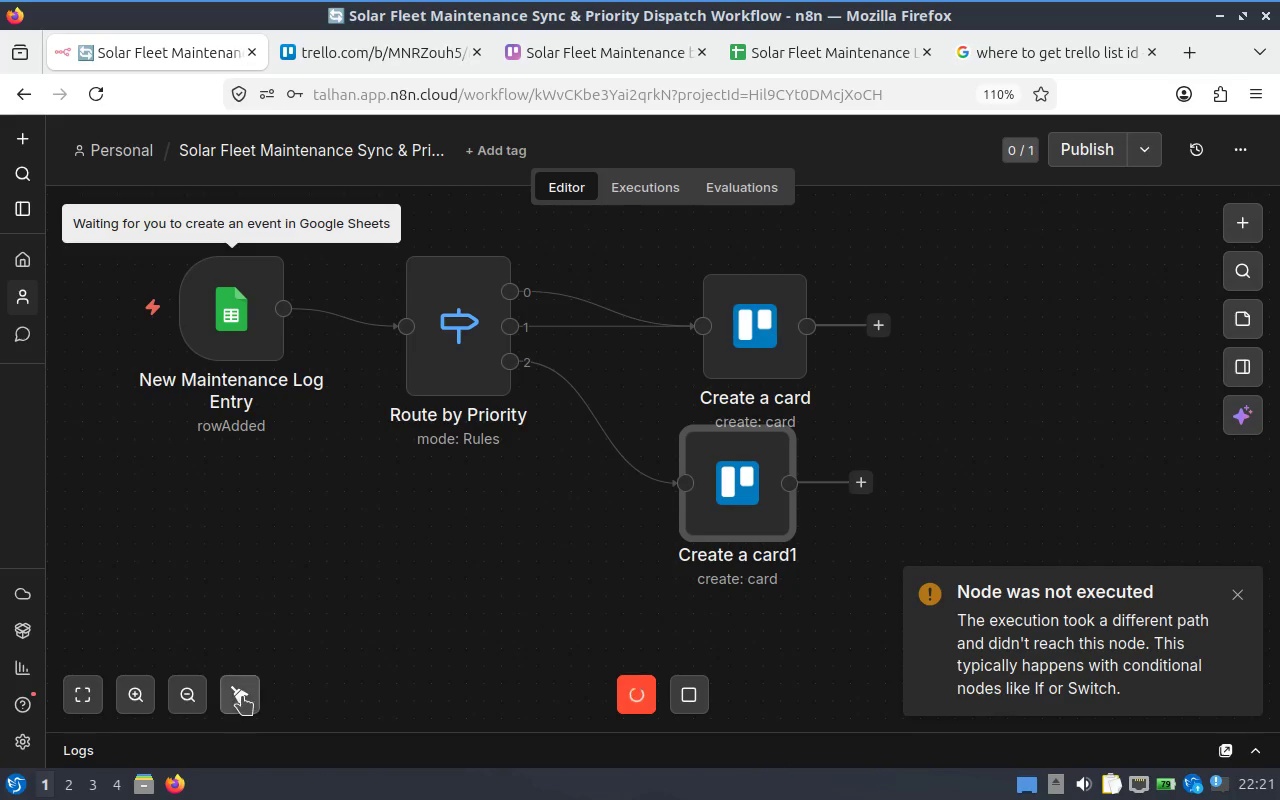 
left_click([242, 696])
 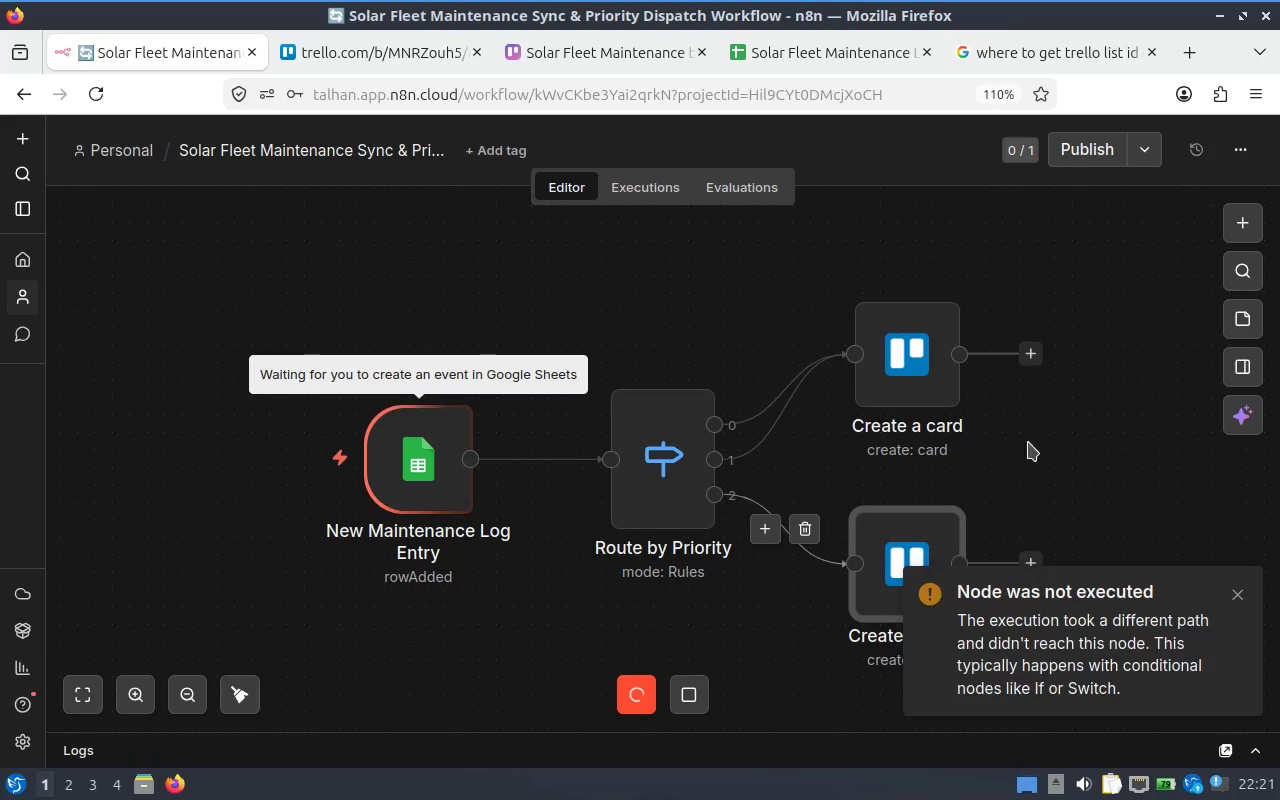 
hold_key(key=ShiftLeft, duration=1.0)
scroll: coordinate [715, 483], scroll_direction: down, amount: 3.0
 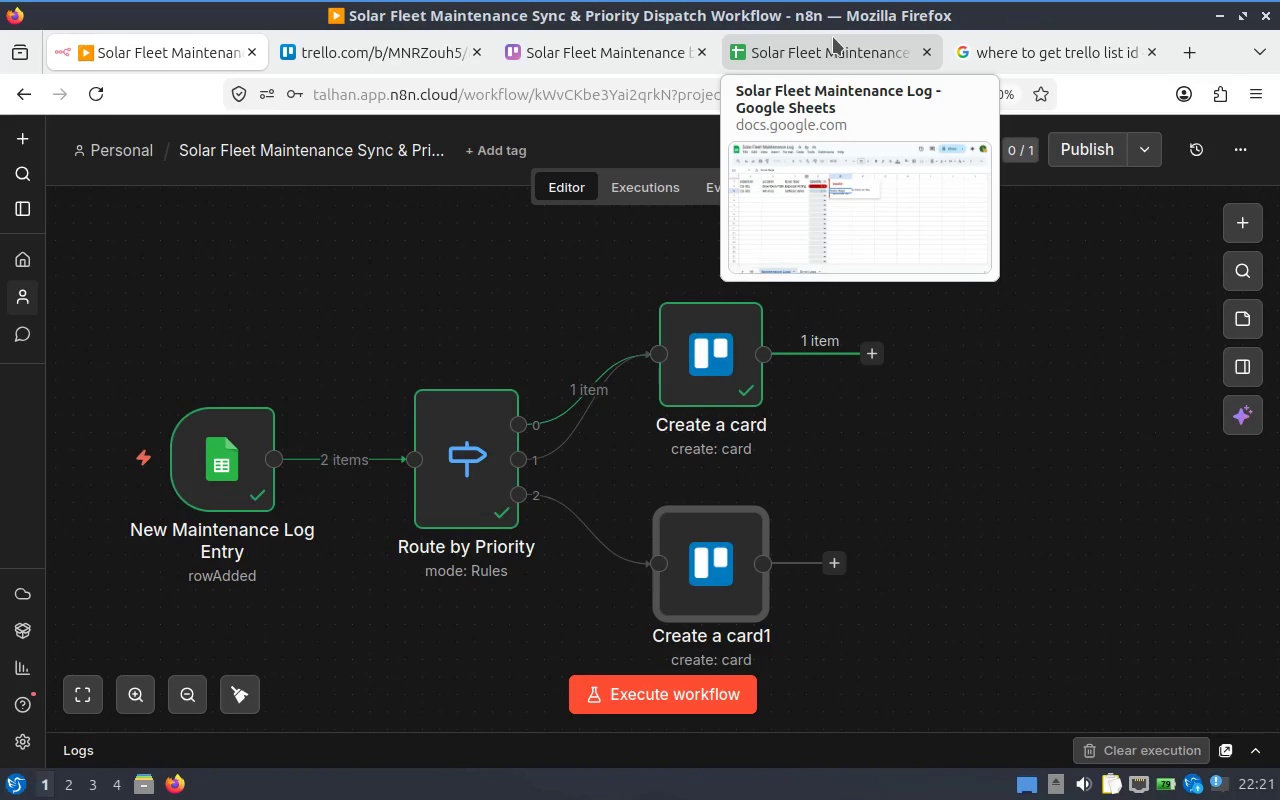 
wait(9.53)
 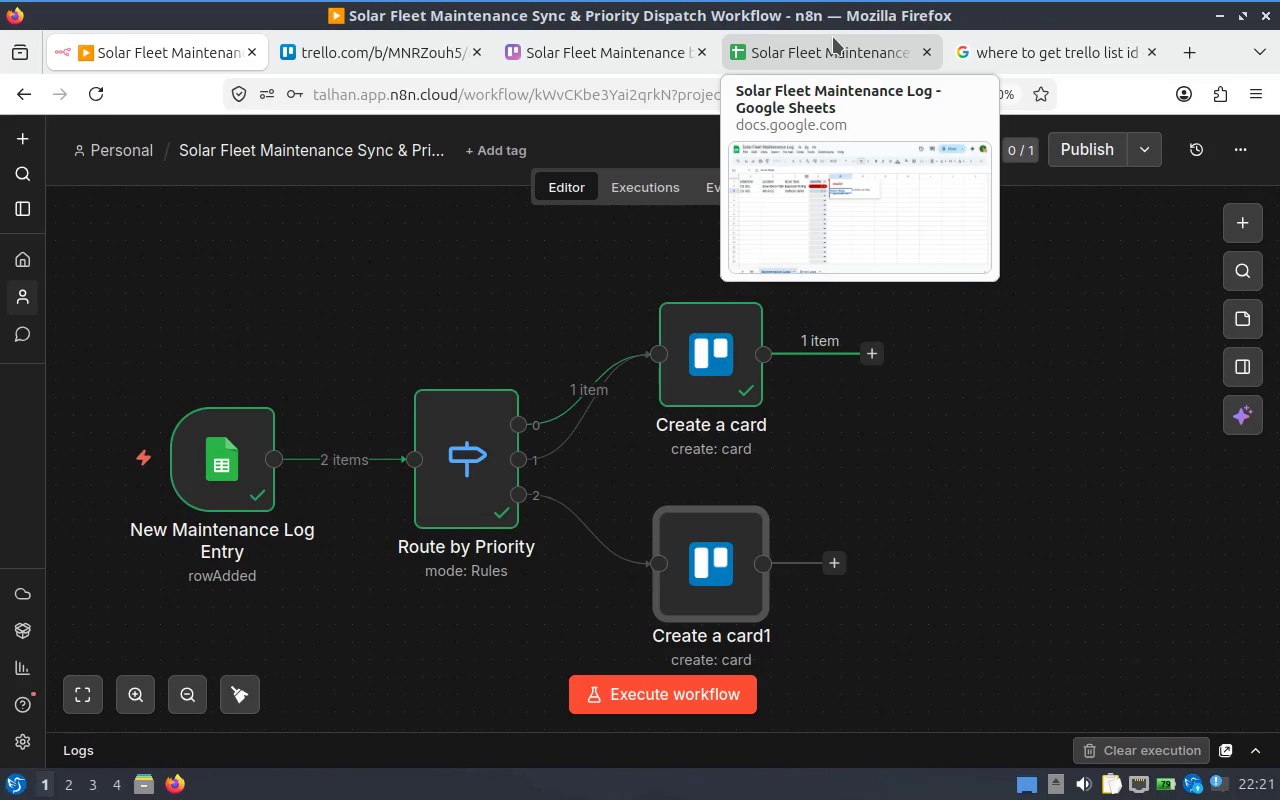 
left_click([877, 61])
 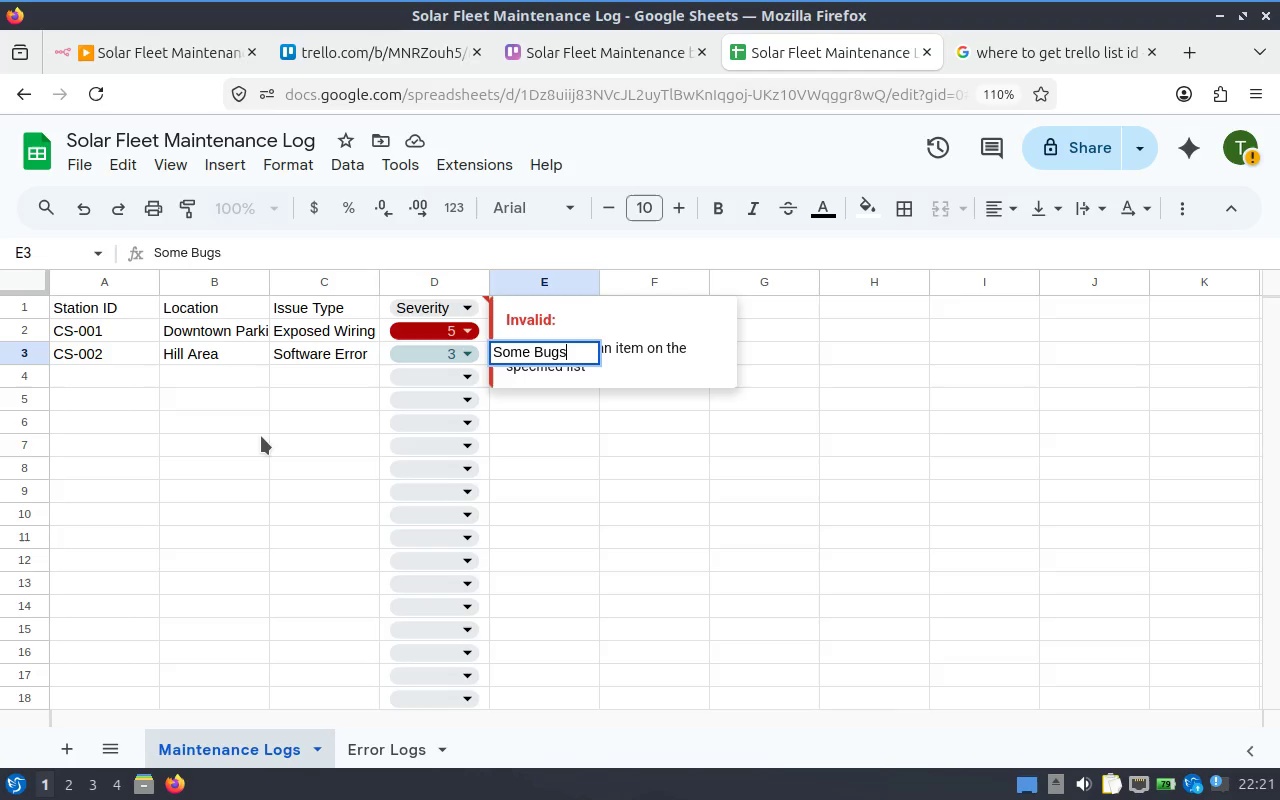 
left_click([237, 440])
 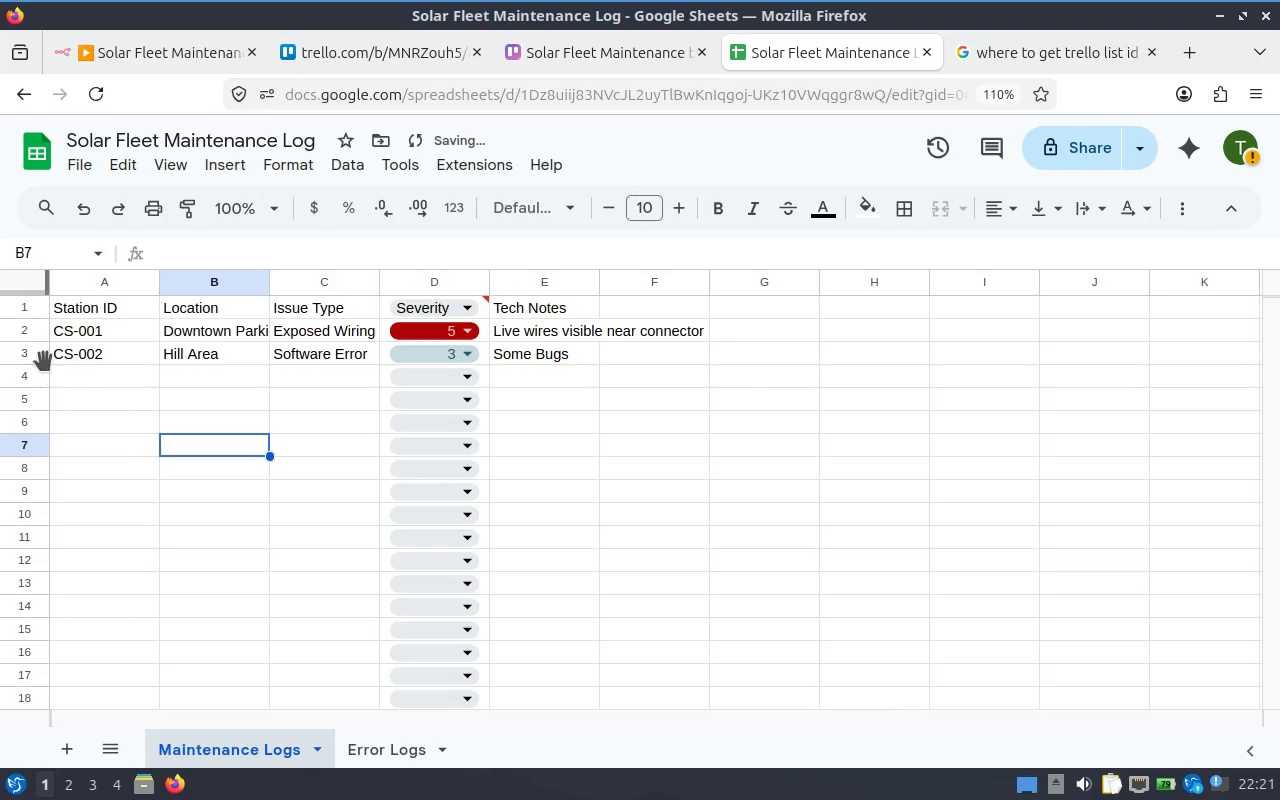 
left_click([35, 360])
 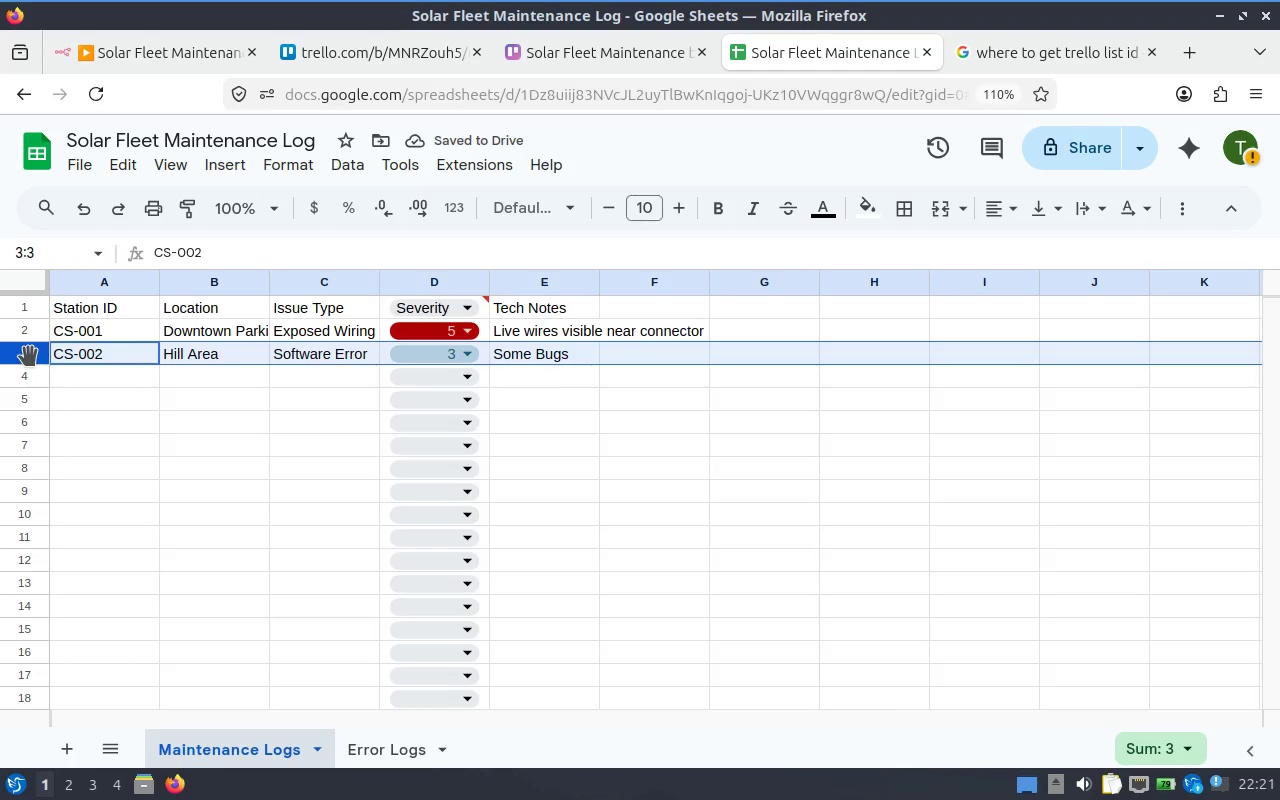 
key(Alt+ArrowUp)
 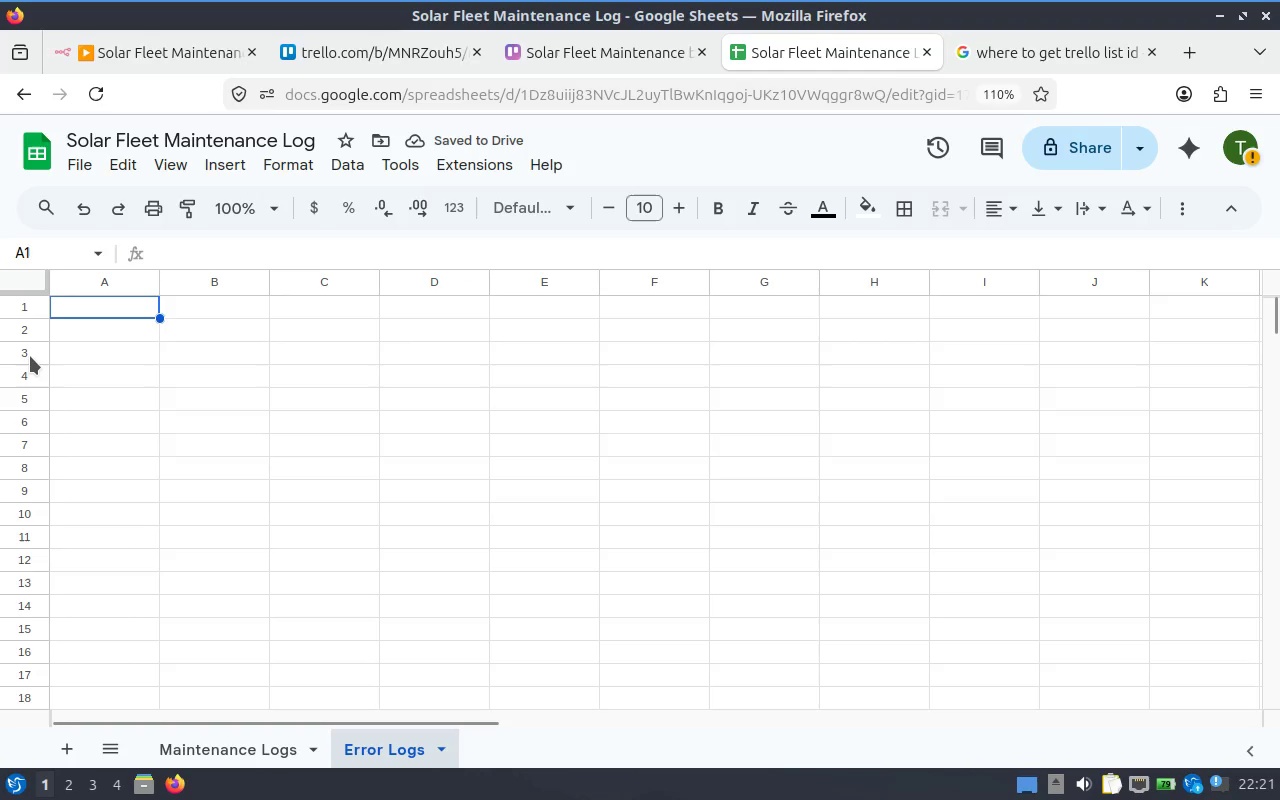 
key(Control+Z)
 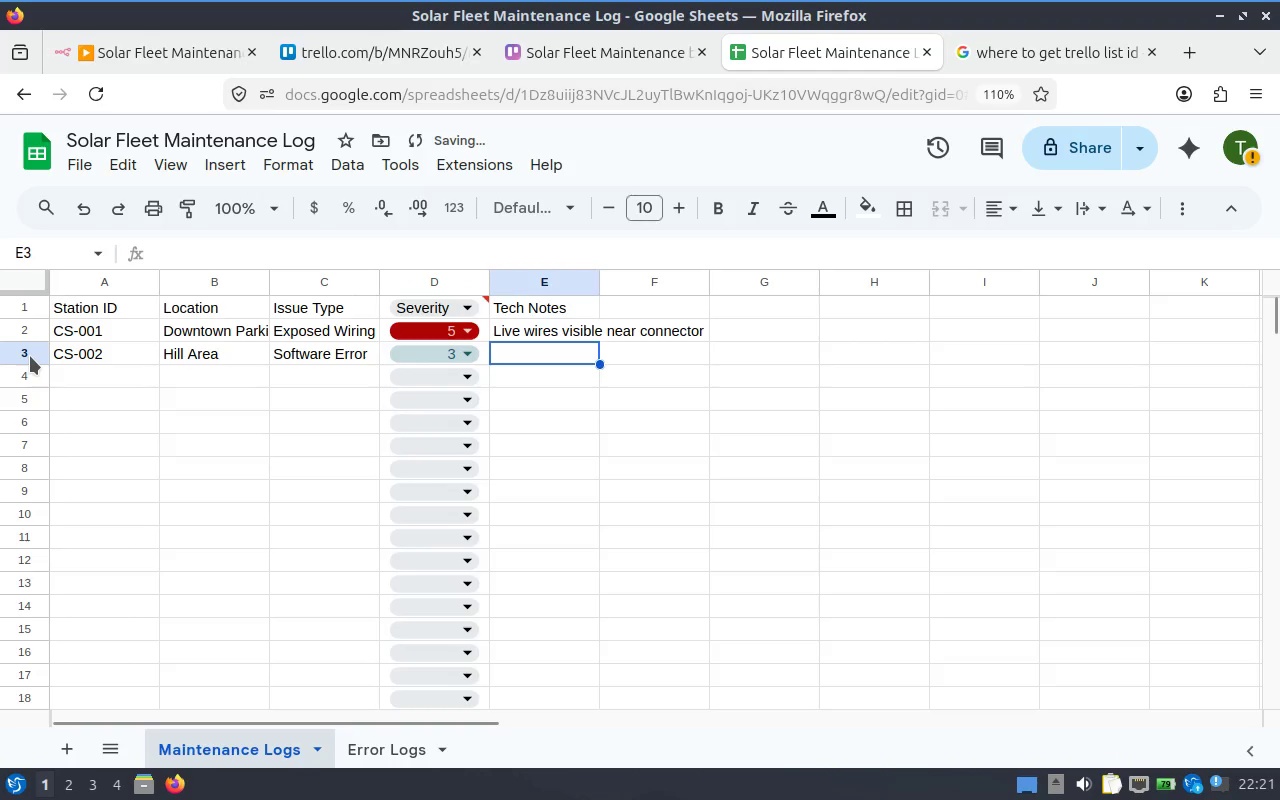 
left_click([35, 356])
 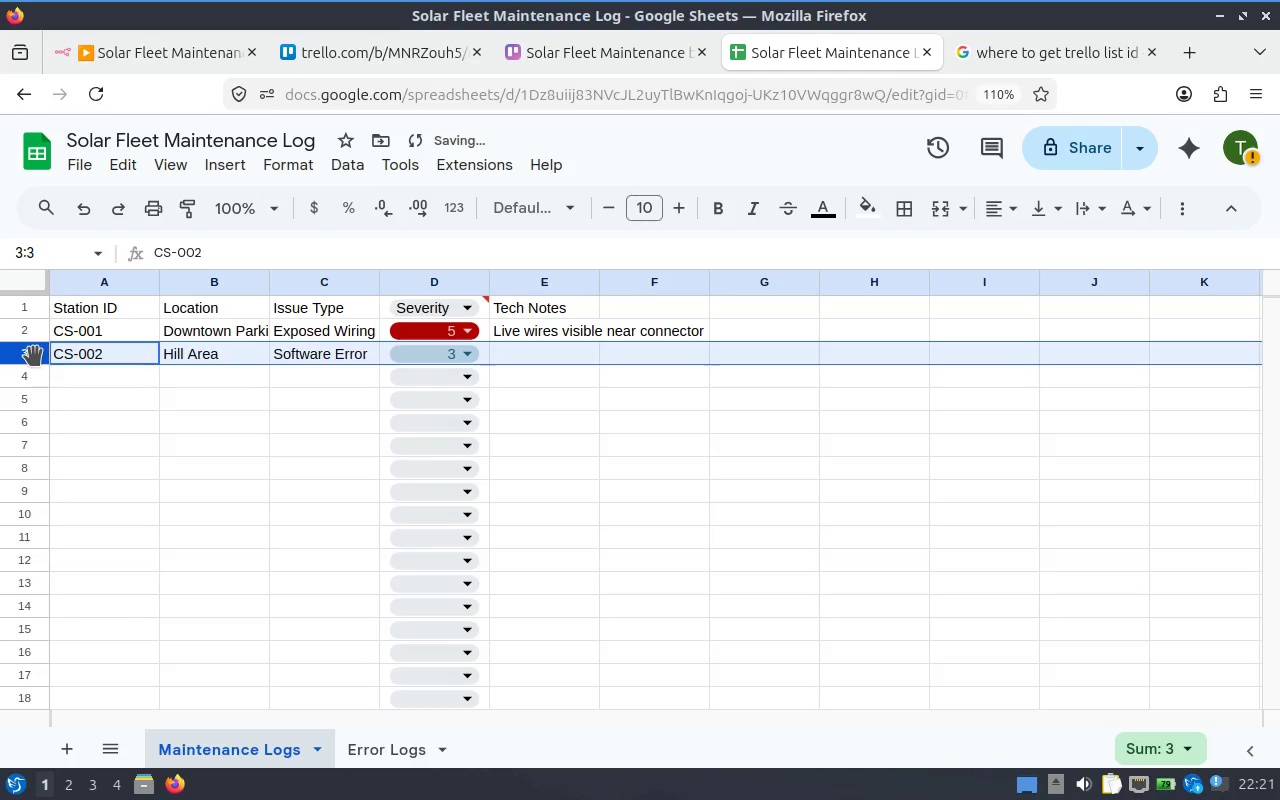 
key(Control+ControlLeft)
 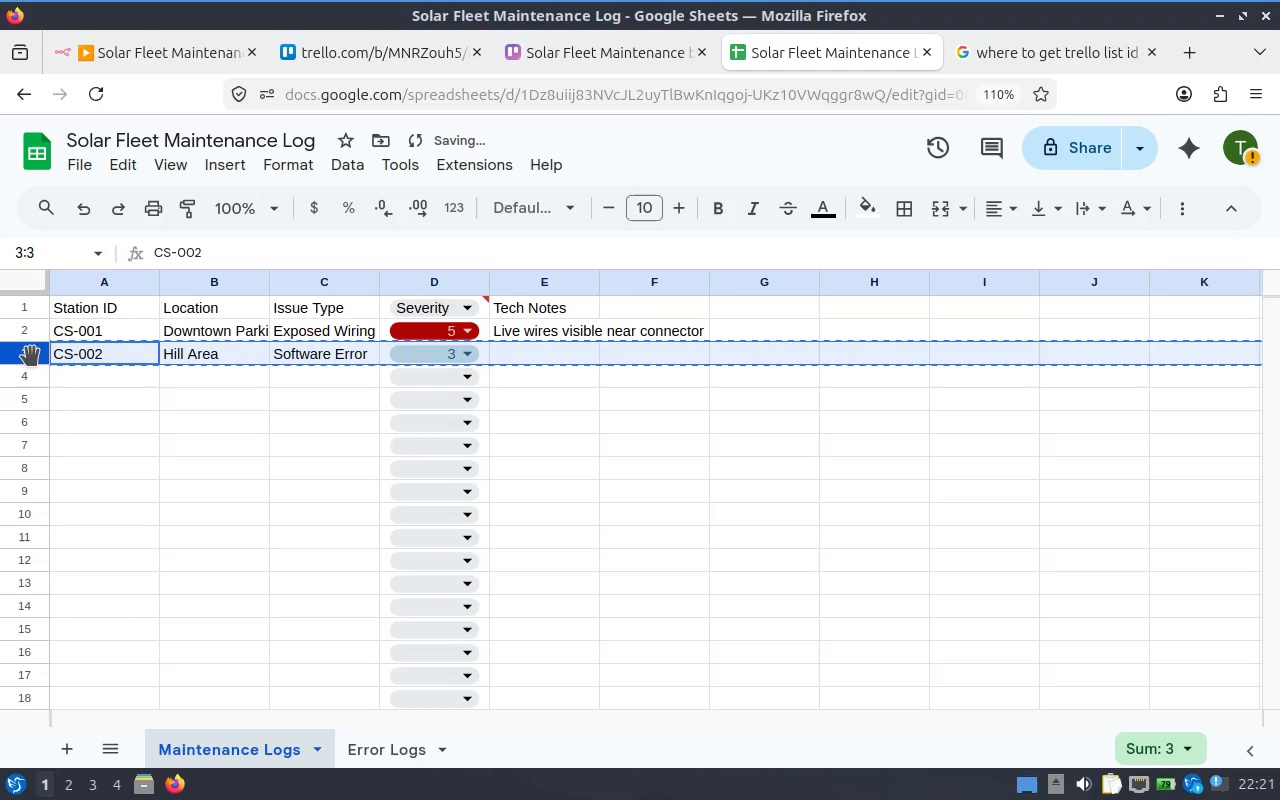 
key(Control+X)
 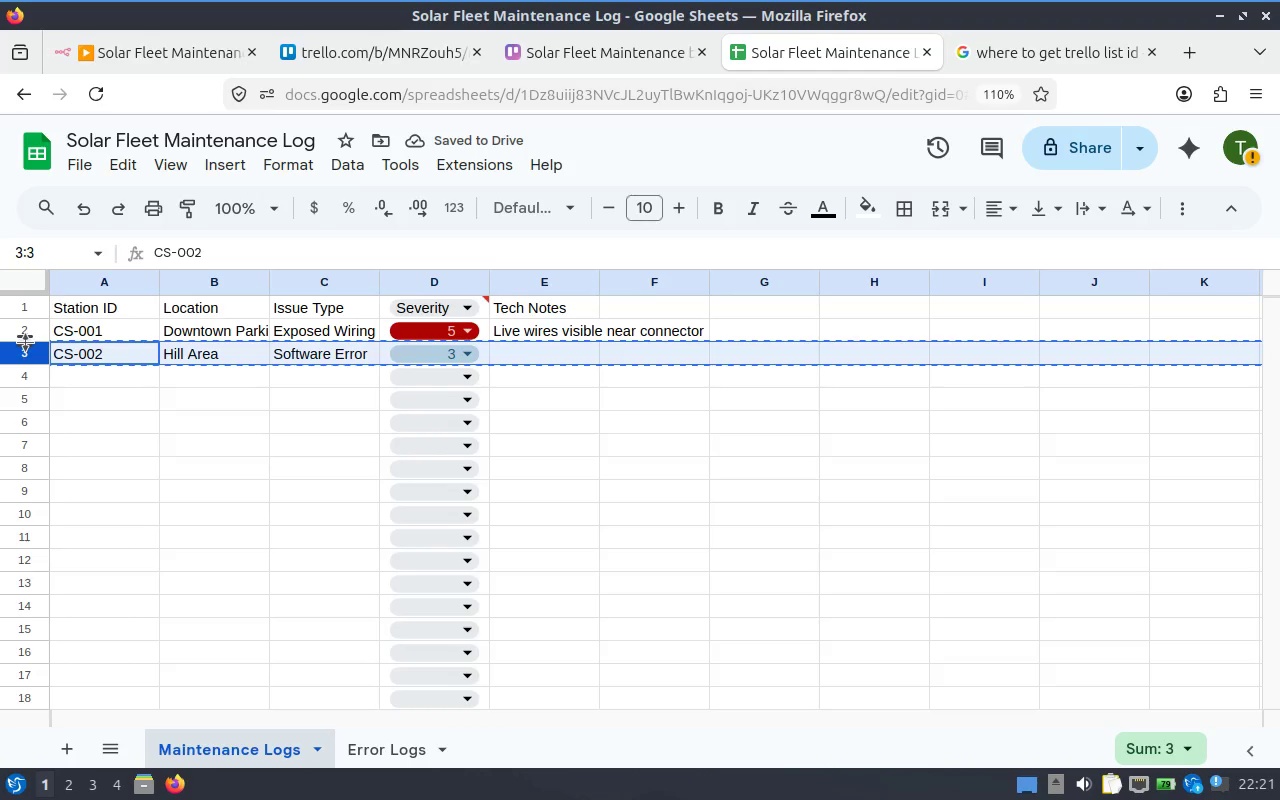 
left_click([25, 343])
 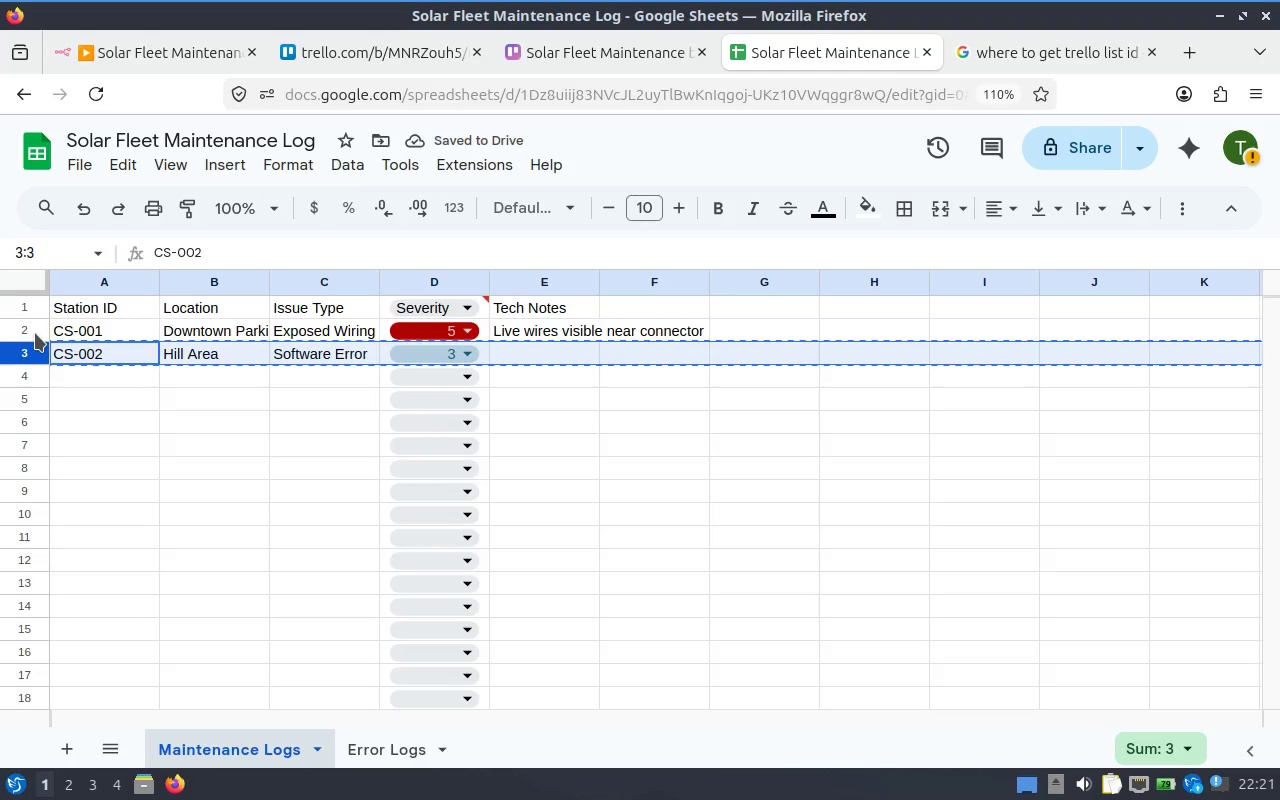 
left_click([35, 333])
 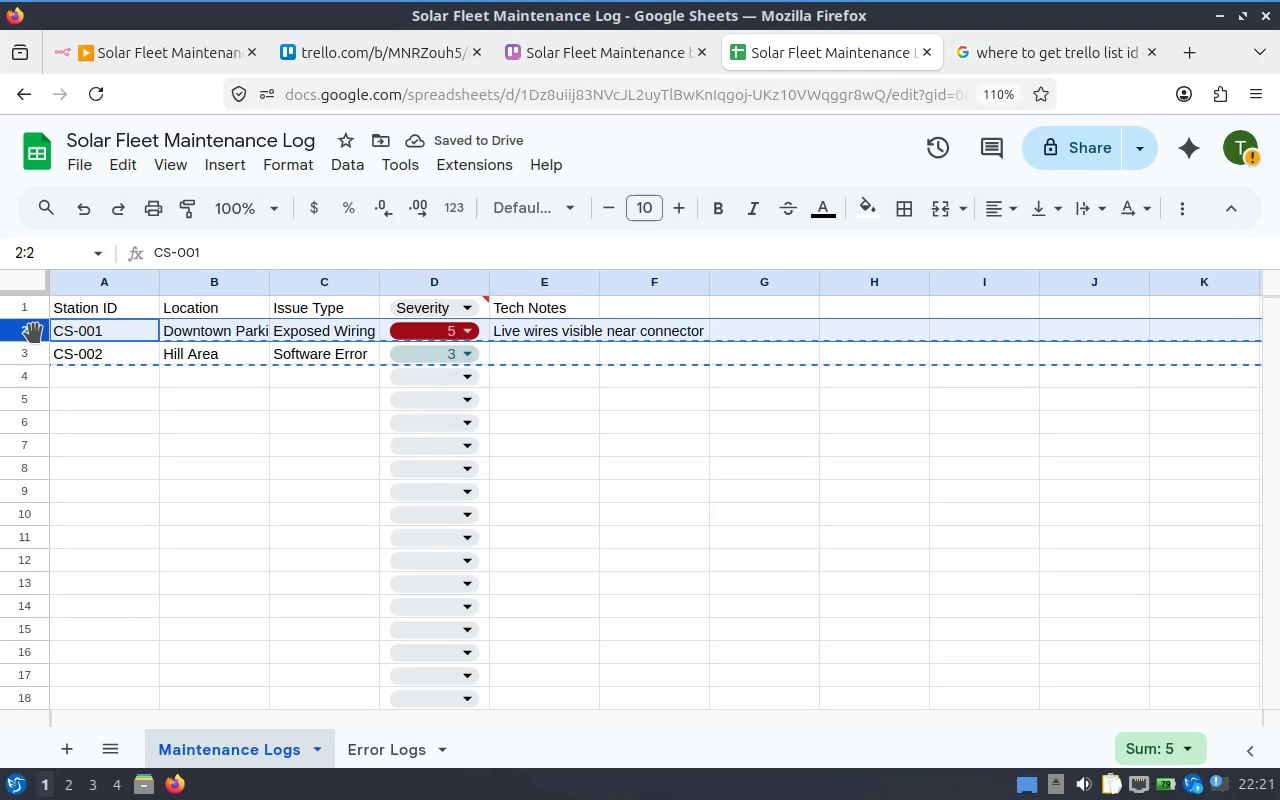 
key(Control+V)
 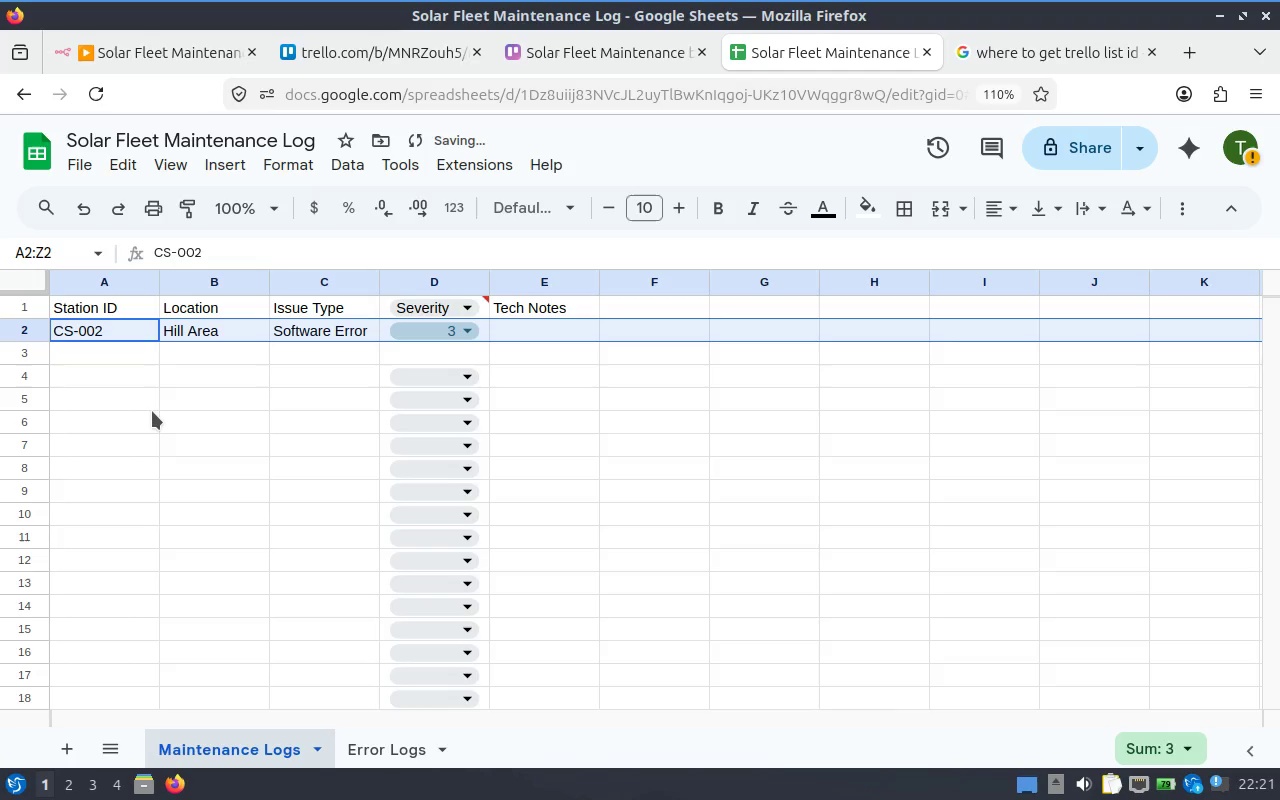 
key(Control+ControlLeft)
 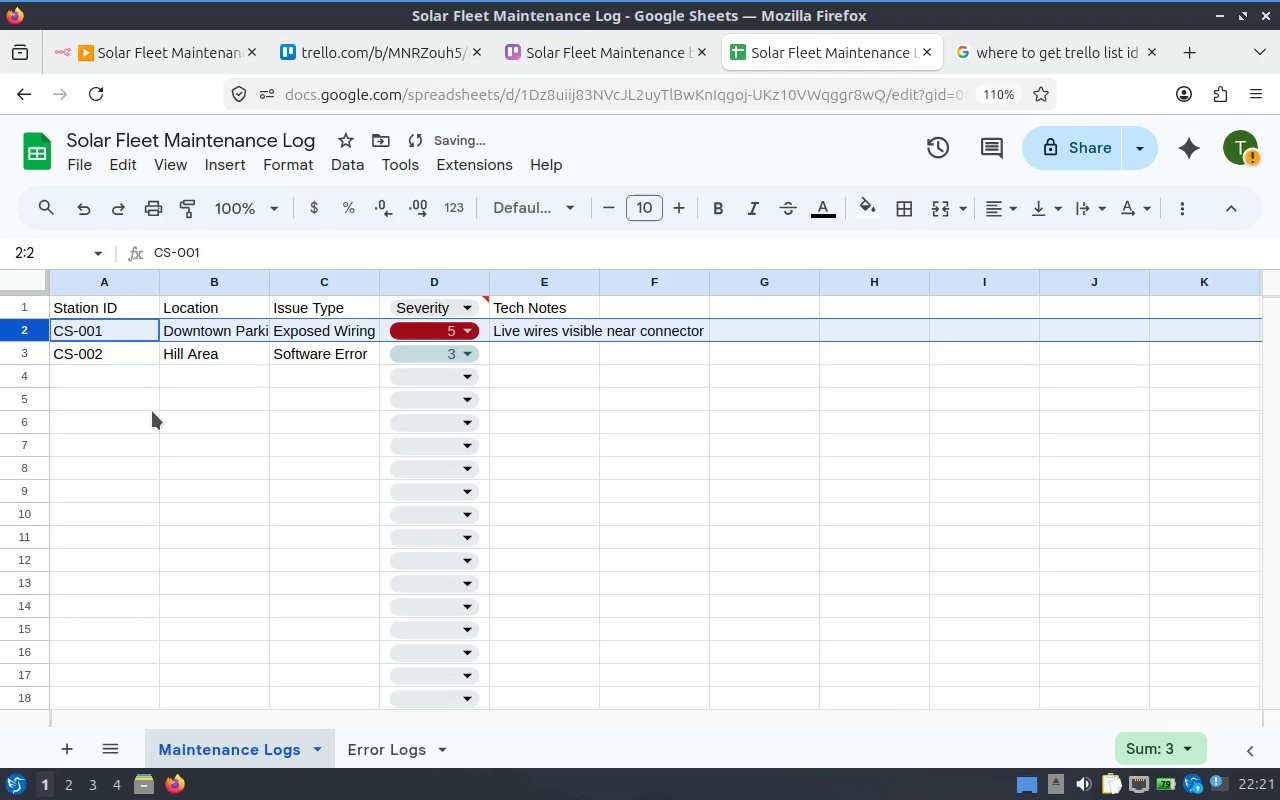 
key(Control+Z)
 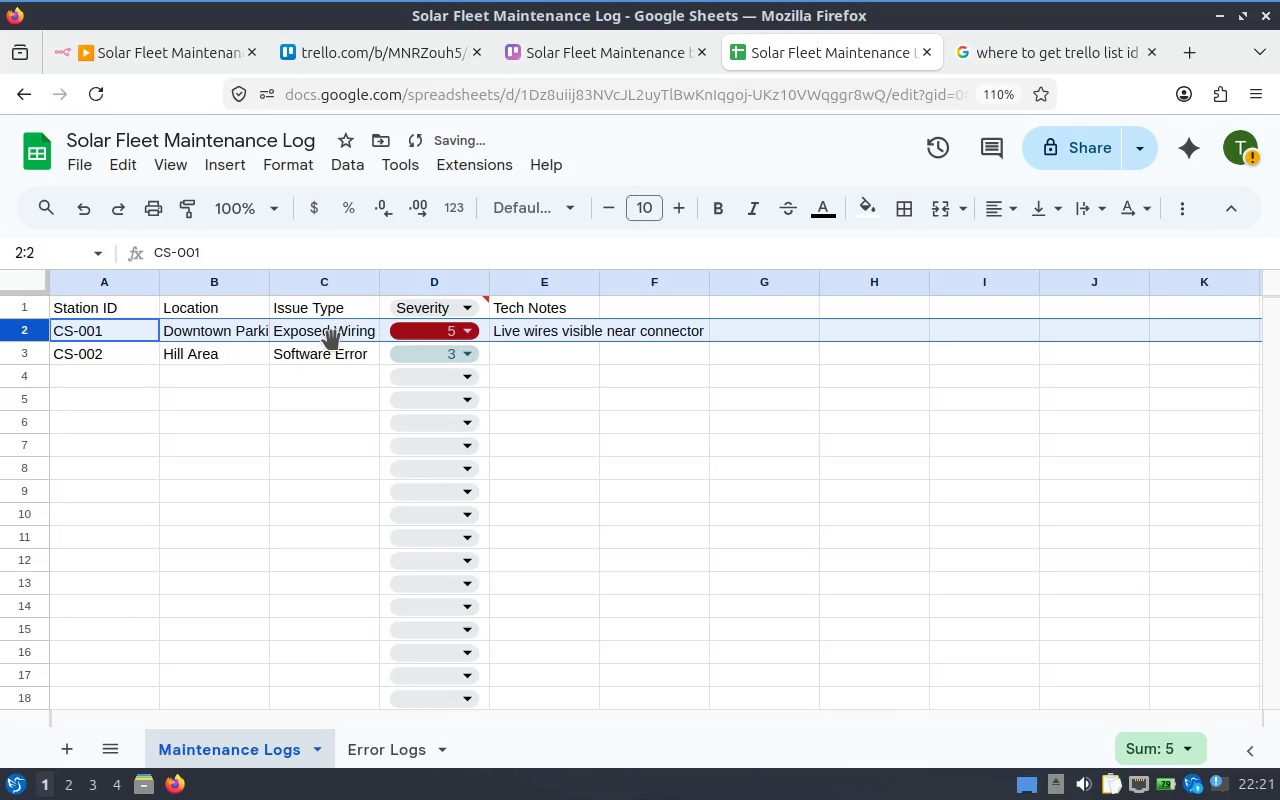 
left_click([333, 340])
 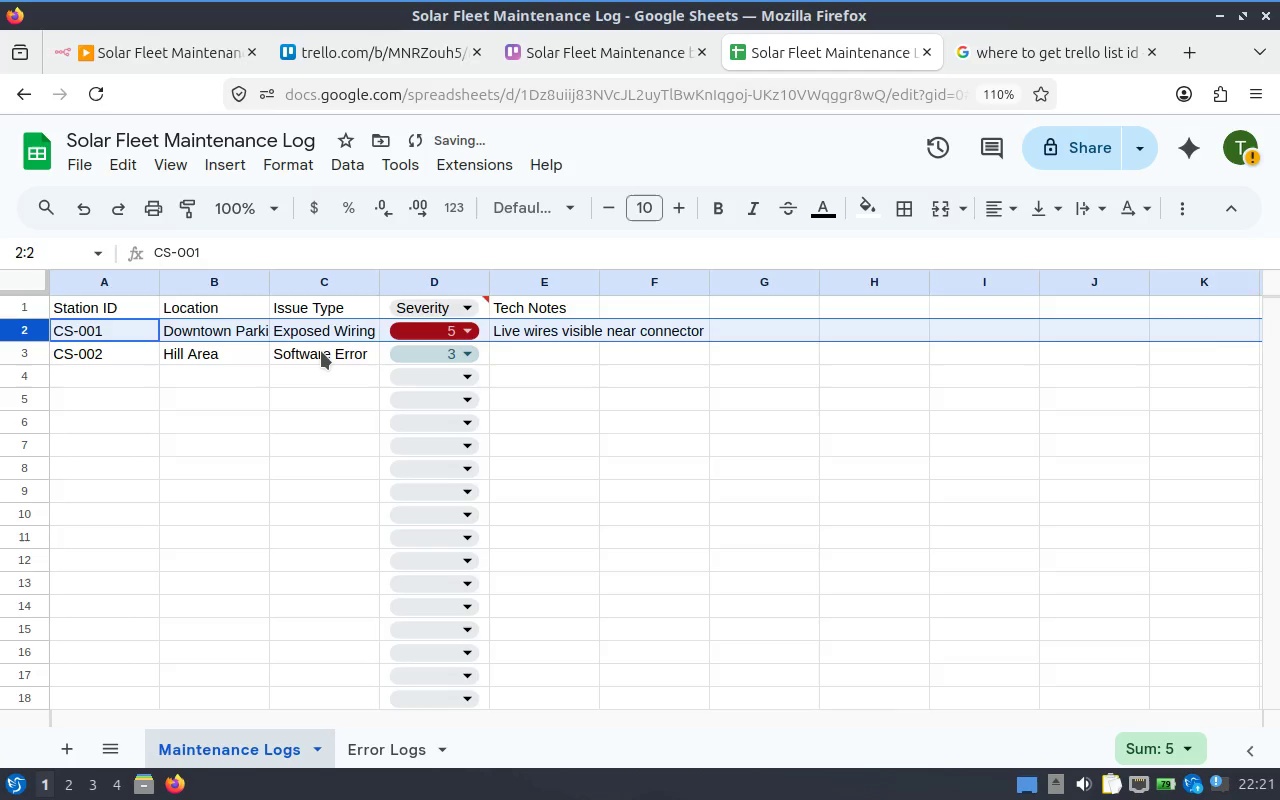 
left_click([322, 351])
 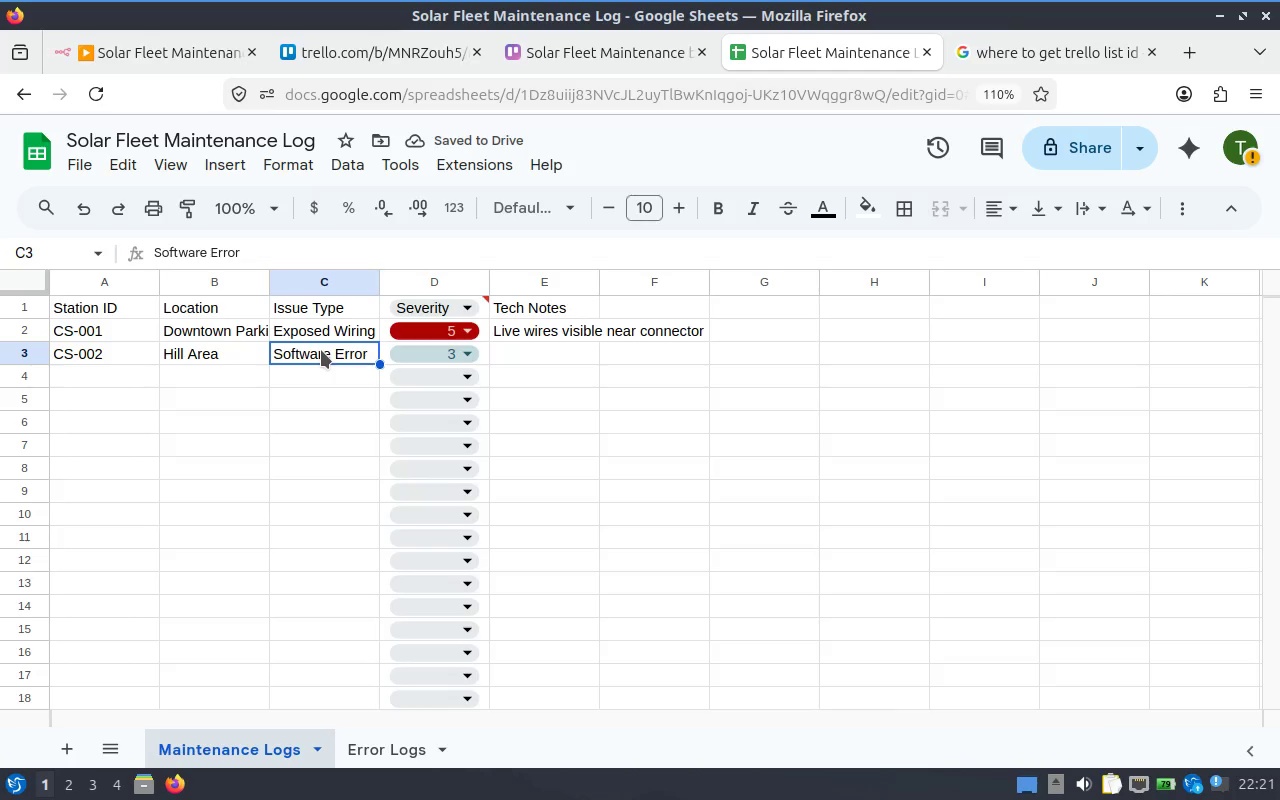 
double_click([321, 350])
 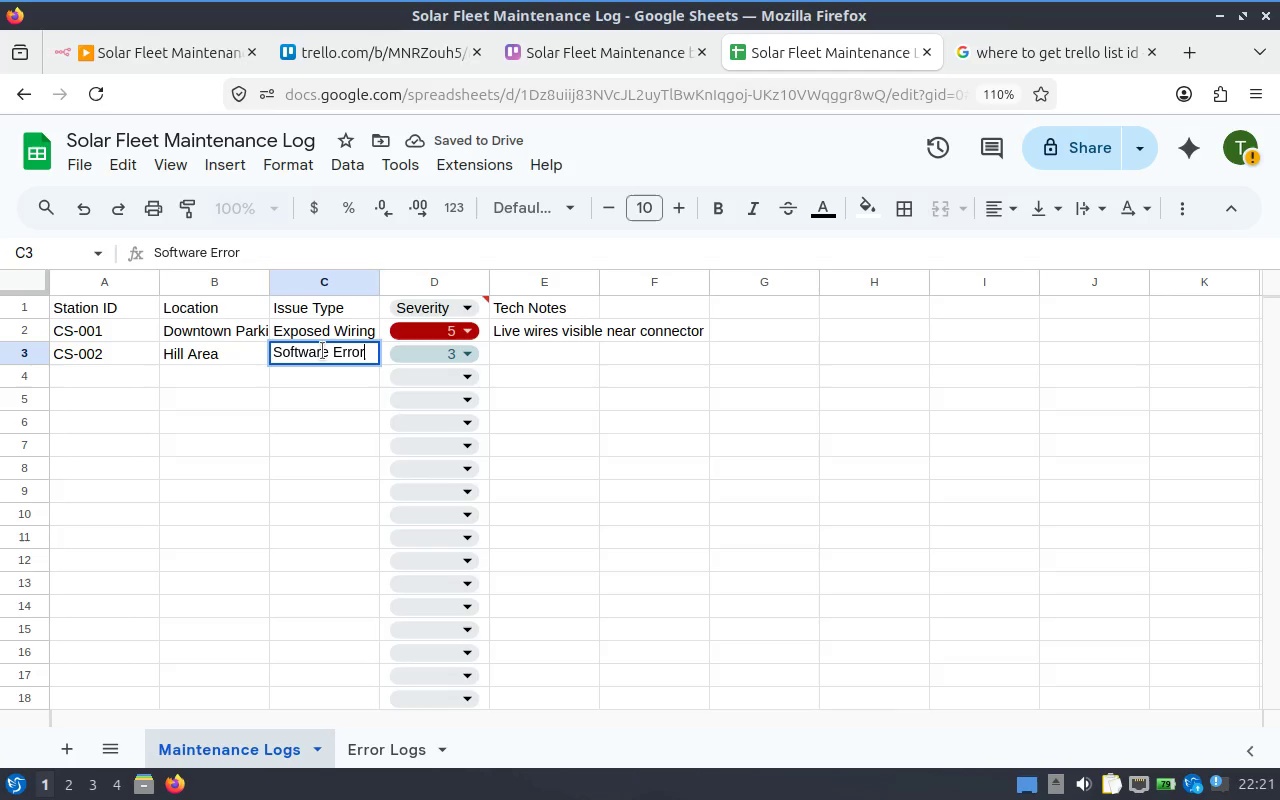 
key(Control+A)
 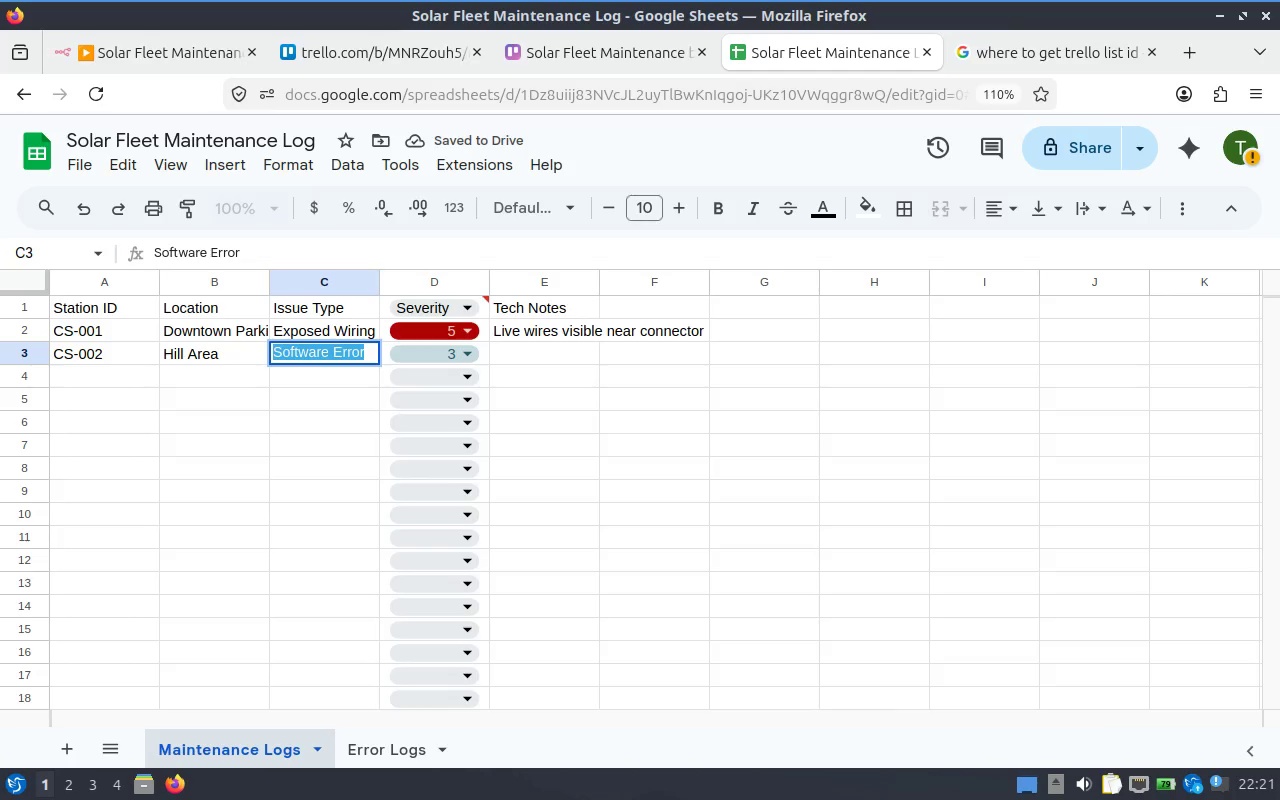 
key(Control+C)
 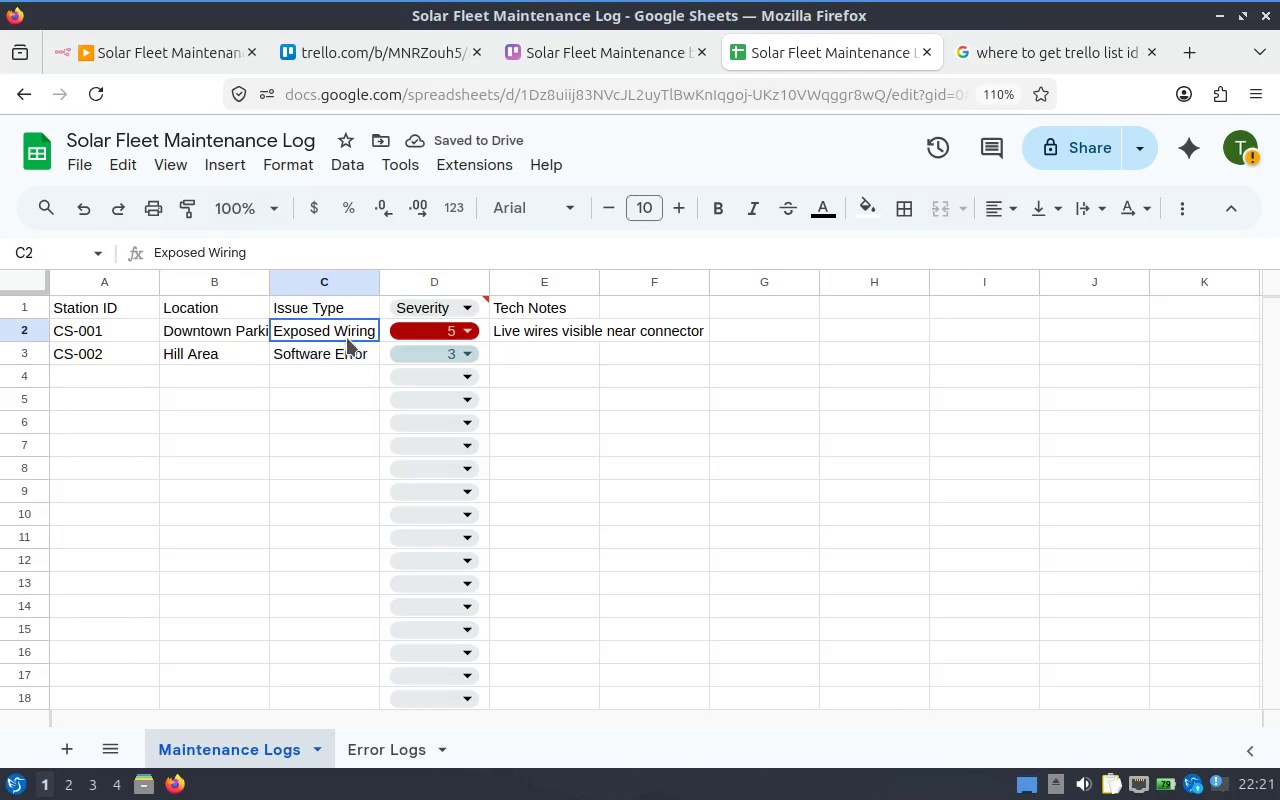 
double_click([347, 338])
 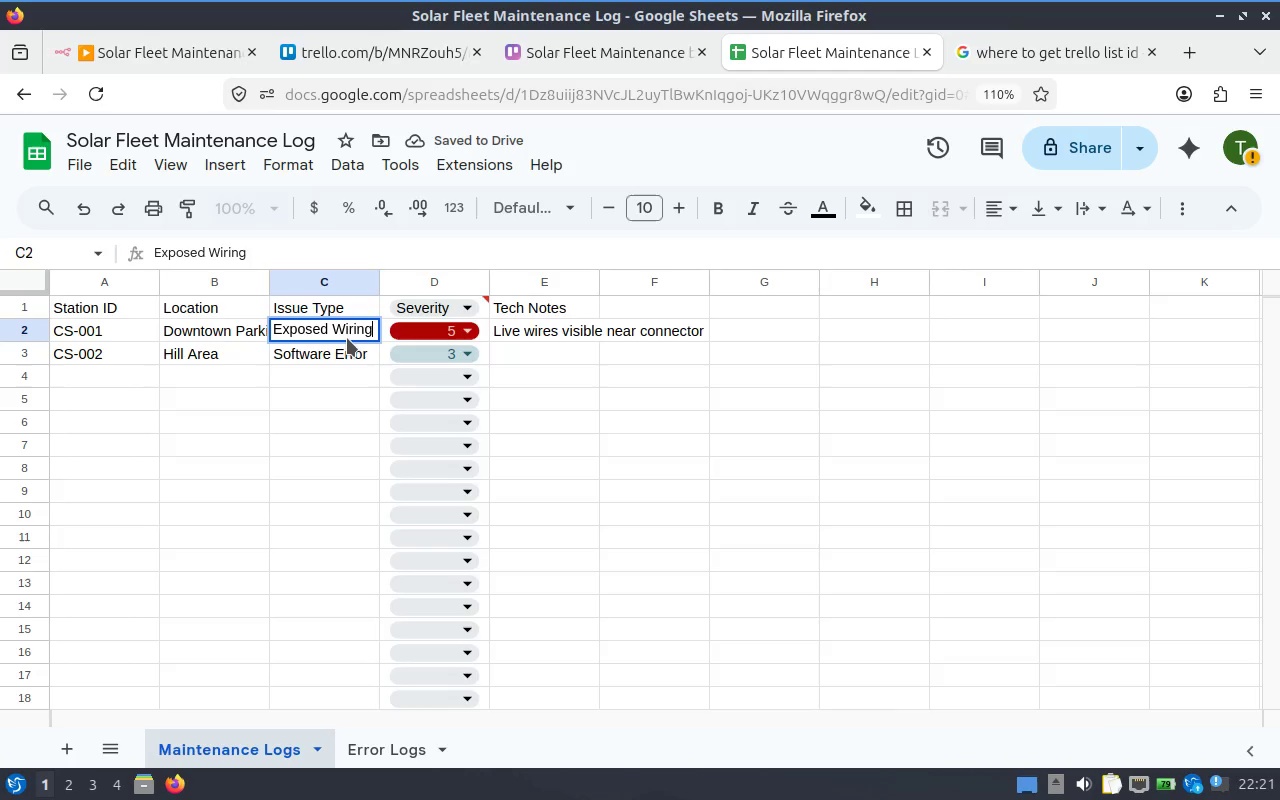 
hold_key(key=ControlLeft, duration=0.39)
left_click([347, 338])
 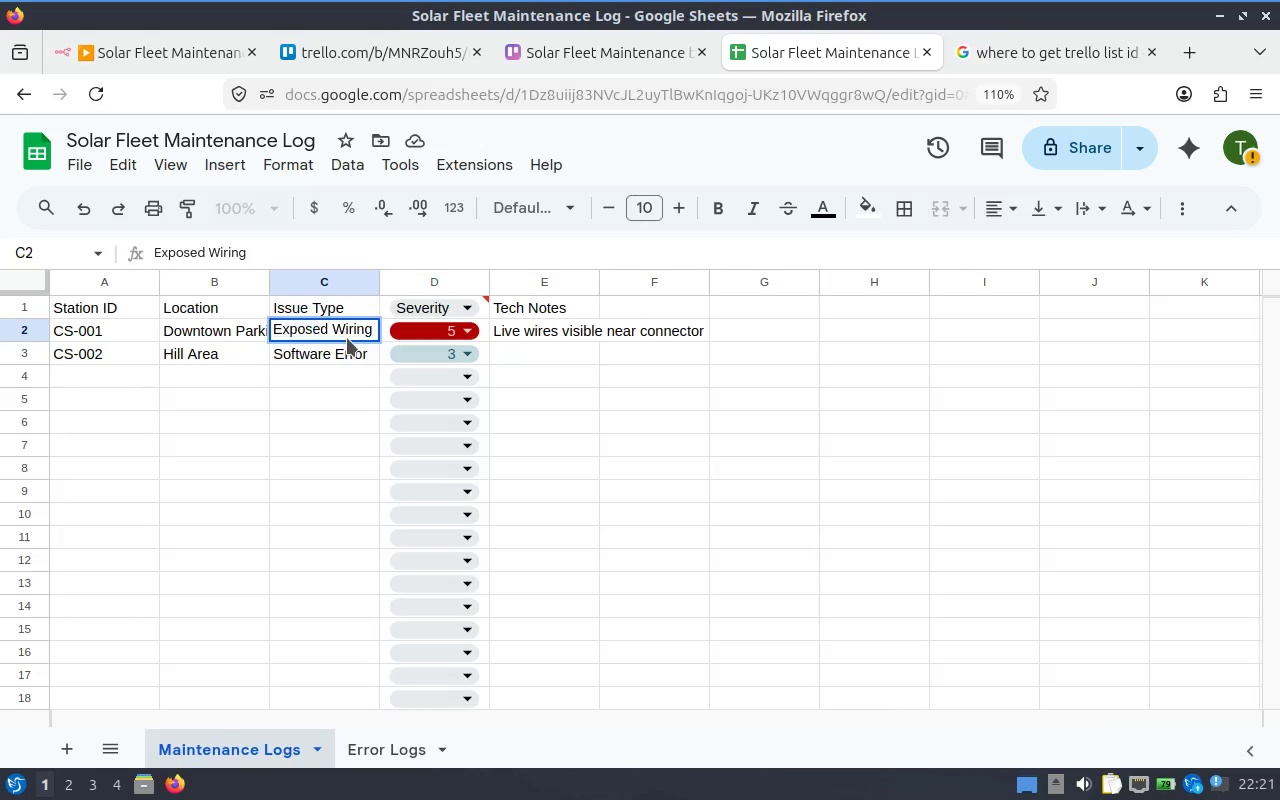 
left_click([347, 338])
 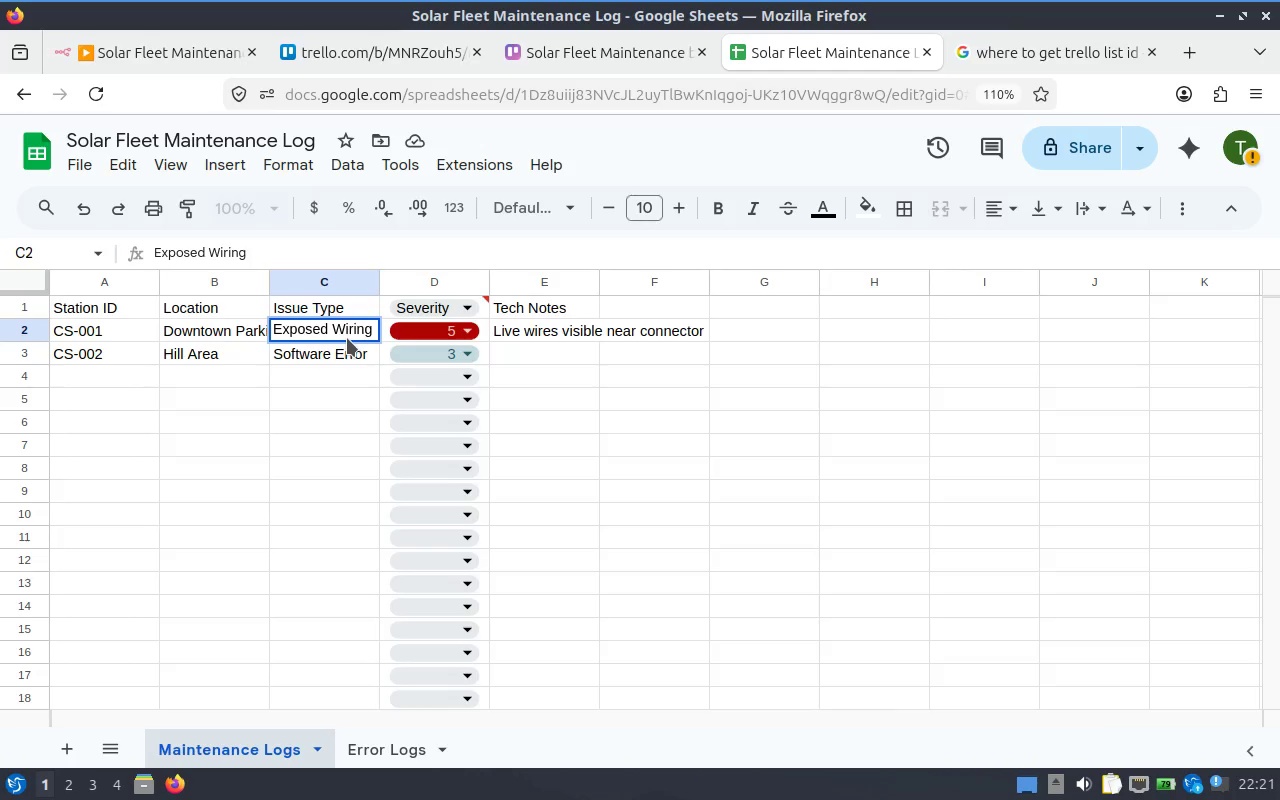 
double_click([347, 338])
 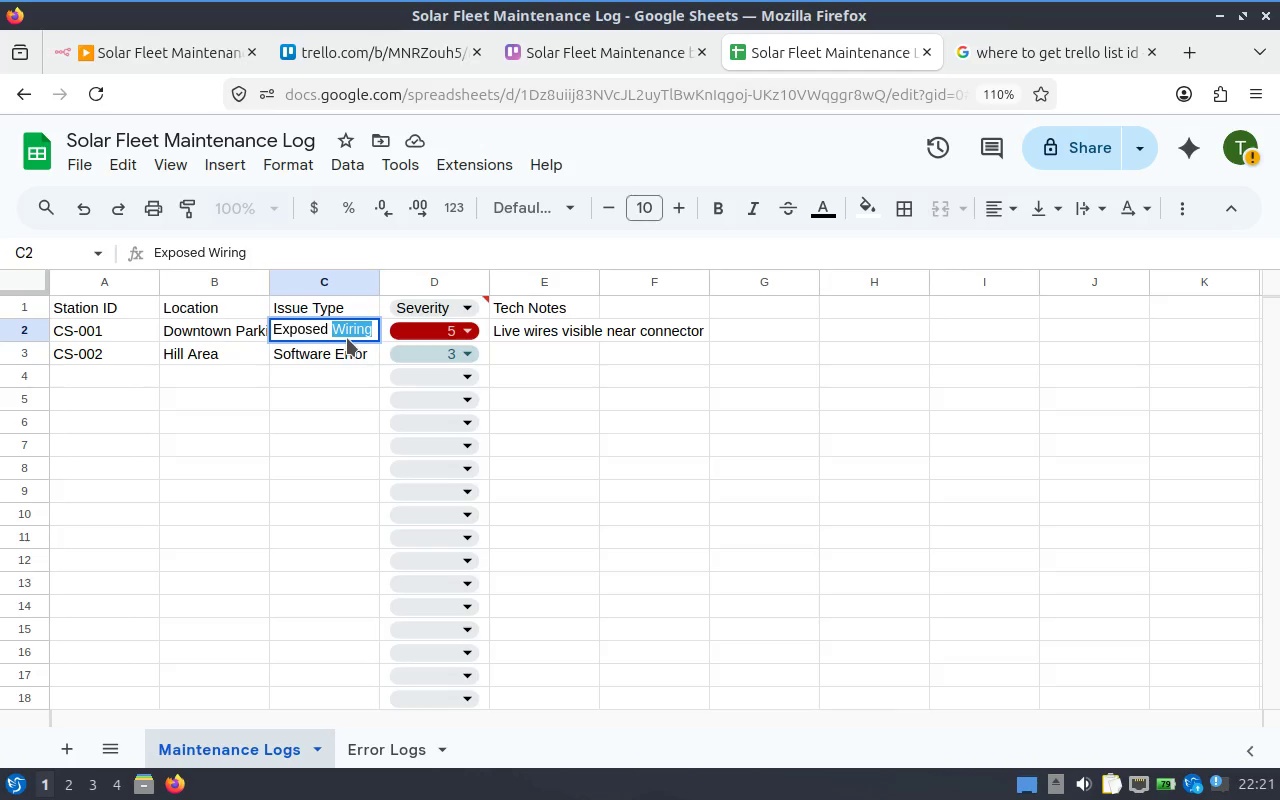 
left_click([347, 338])
 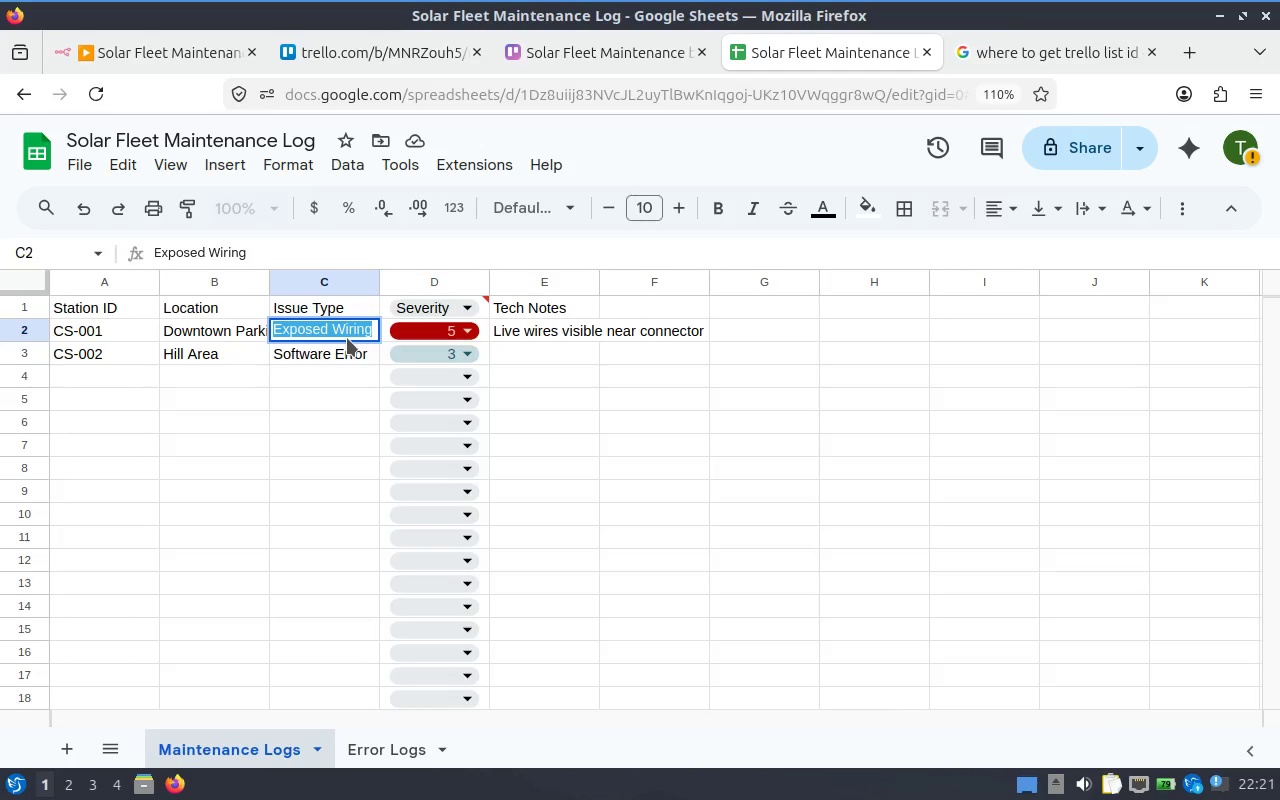 
key(Control+V)
 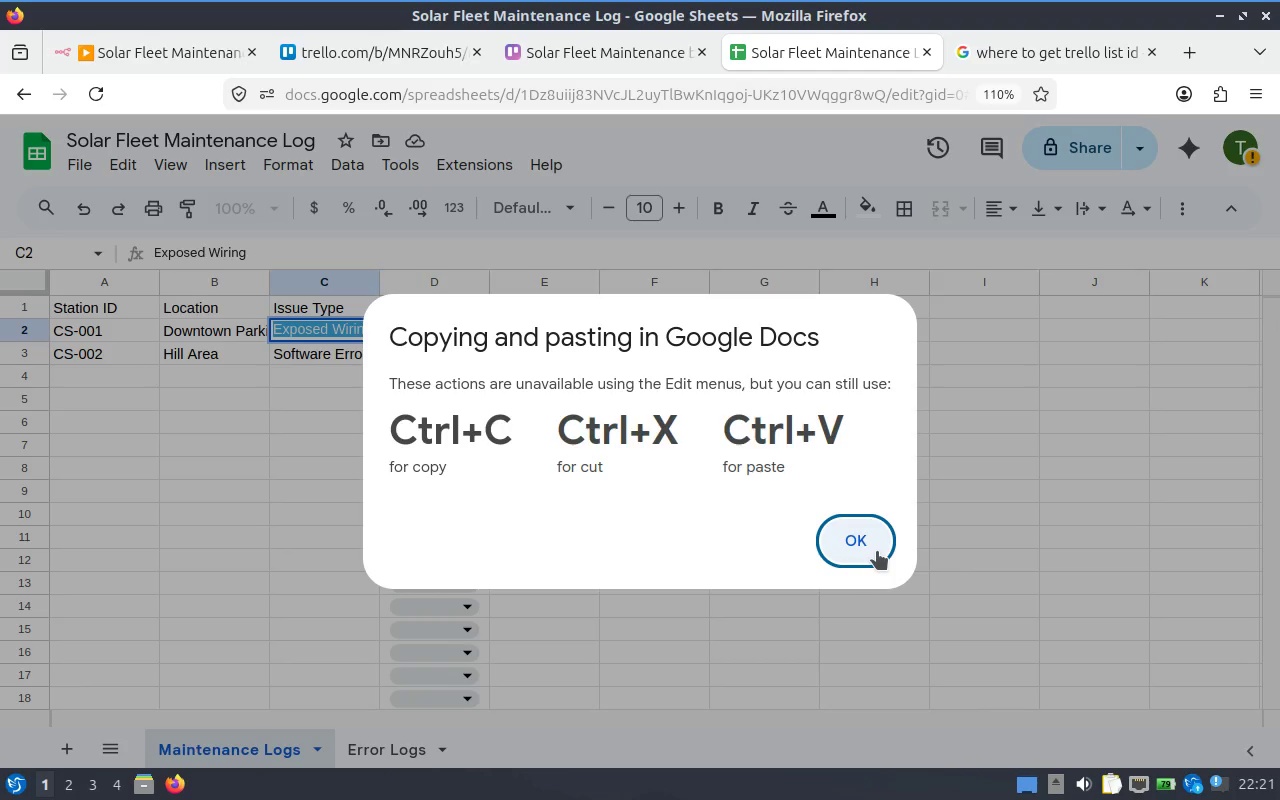 
left_click([877, 551])
 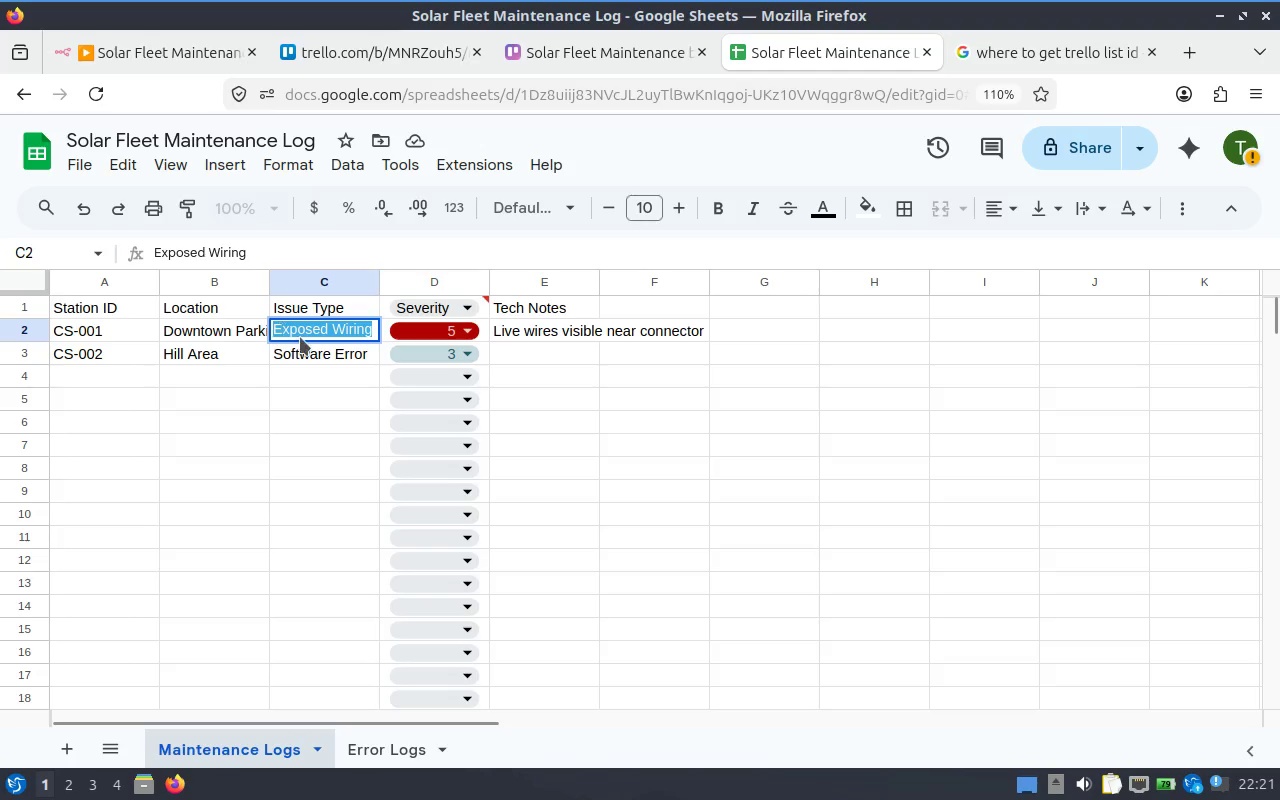 
key(Control+V)
 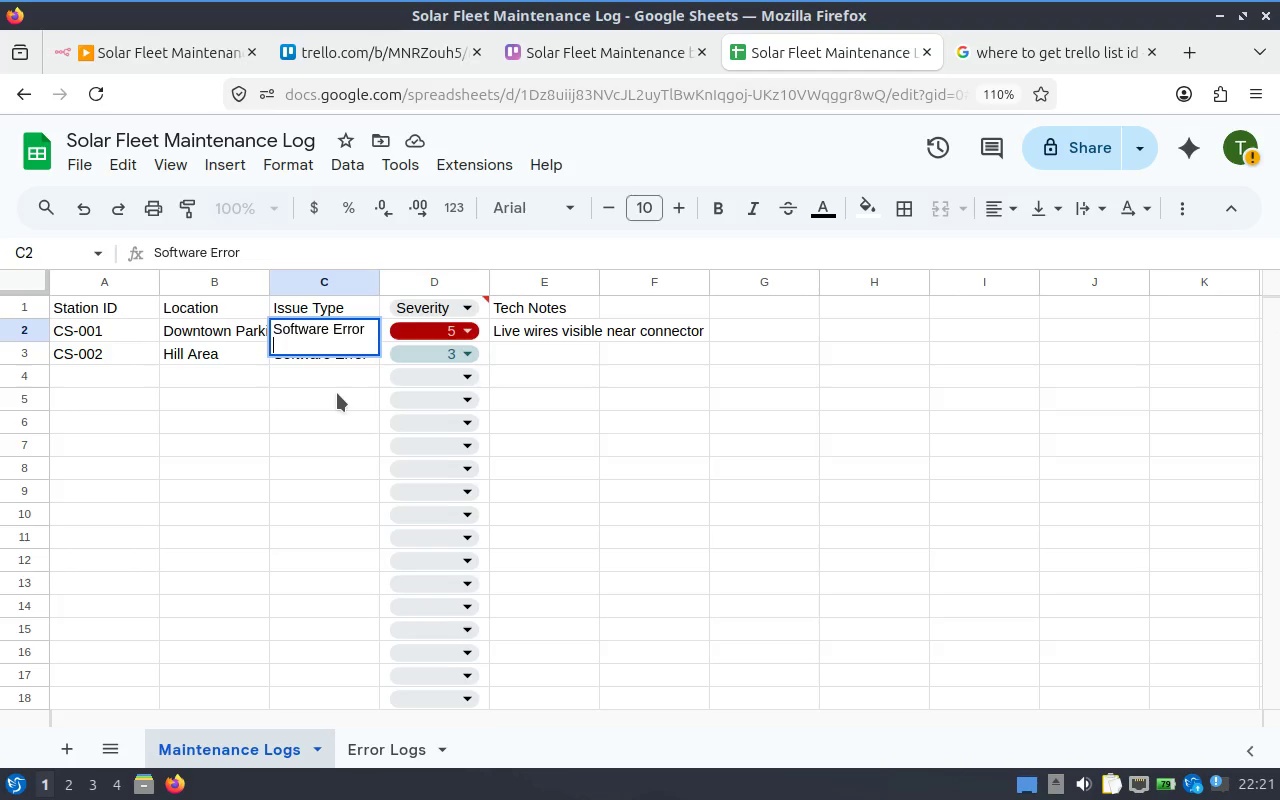 
left_click([337, 395])
 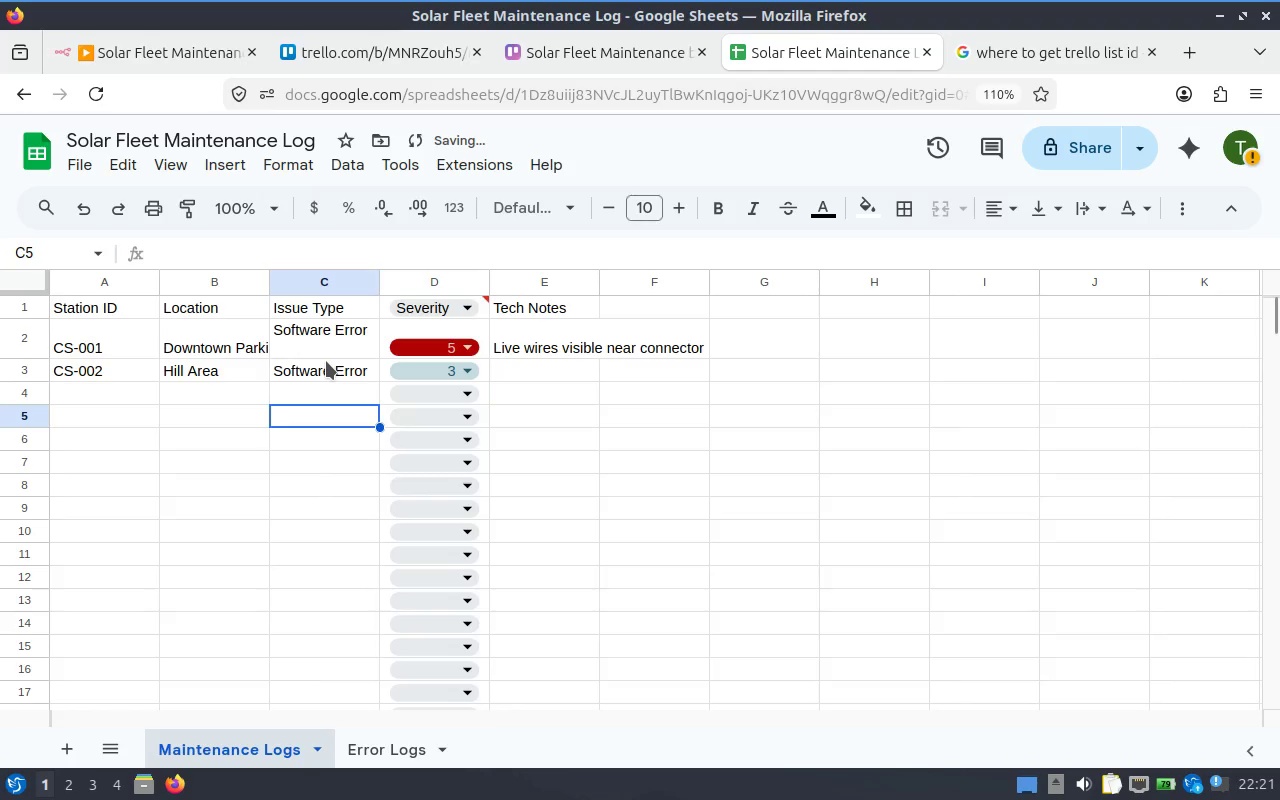 
key(Control+ControlLeft)
 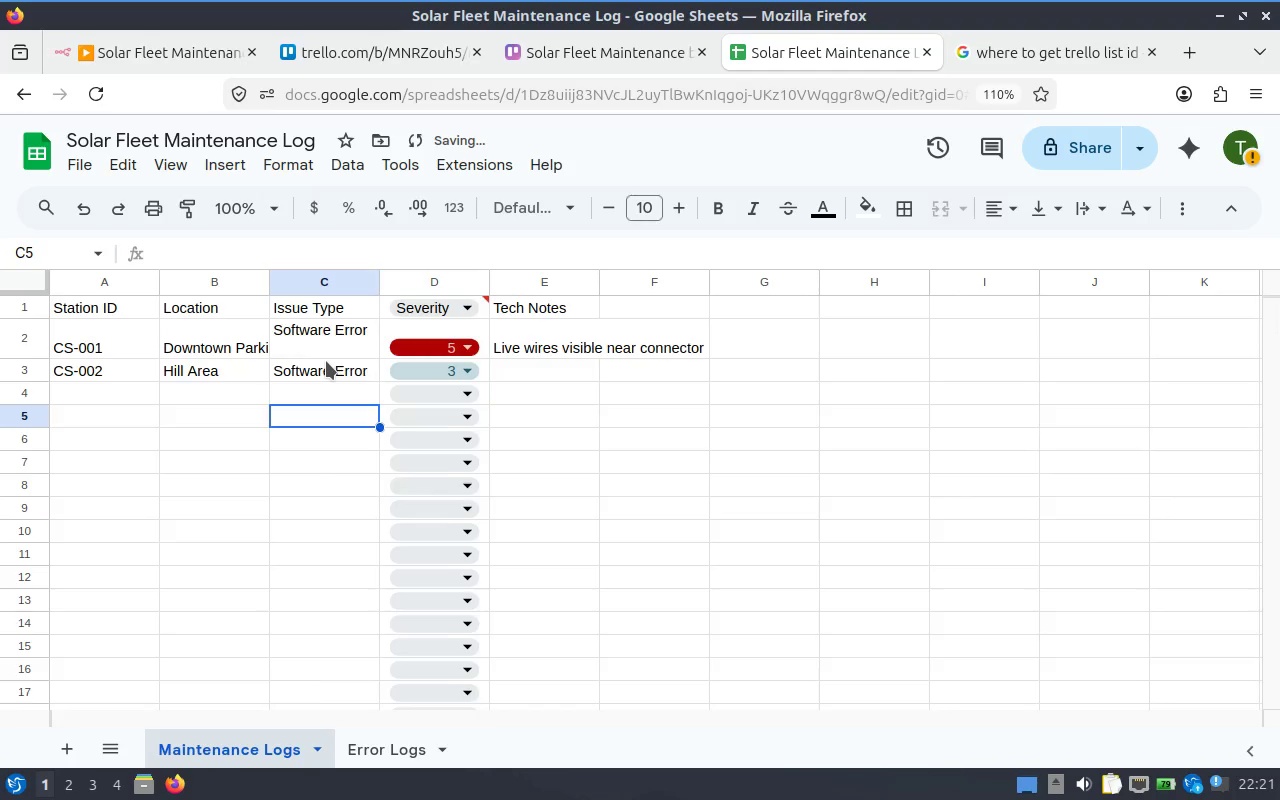 
key(Control+Z)
 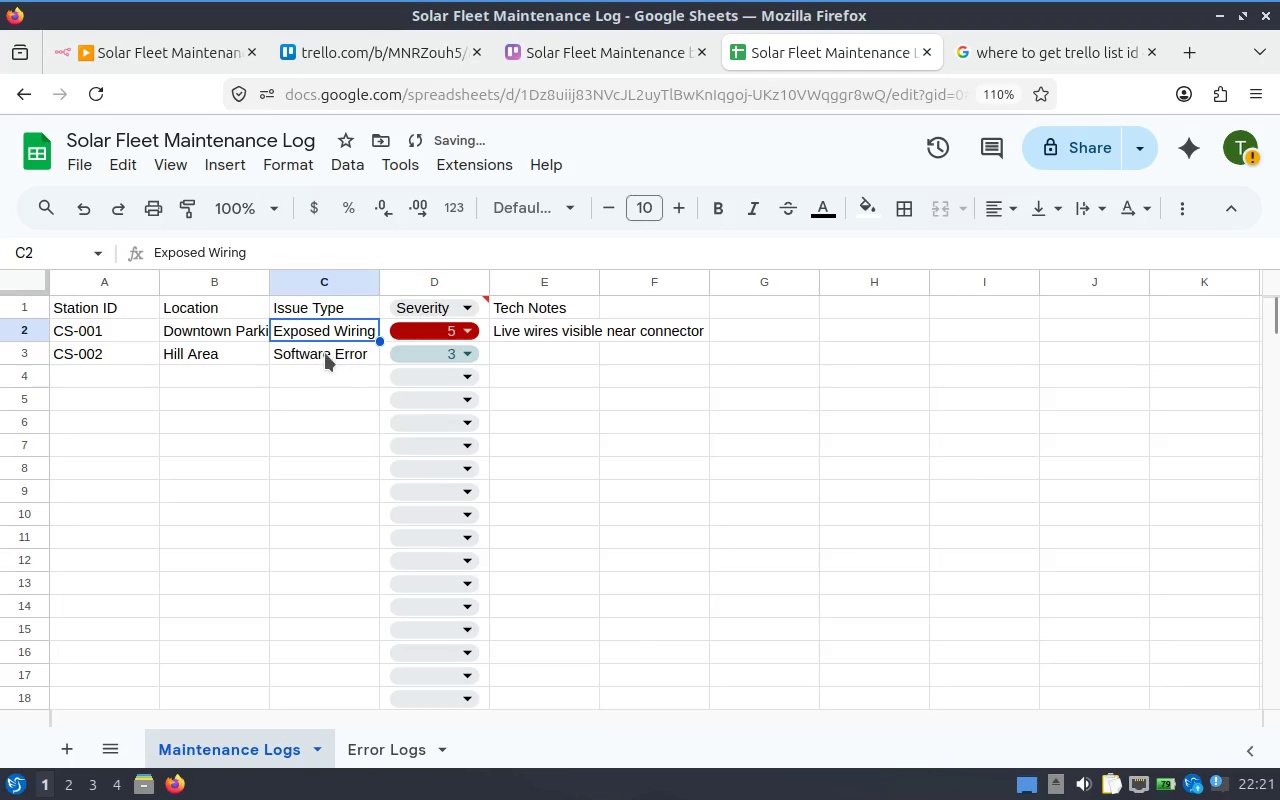 
left_click([325, 353])
 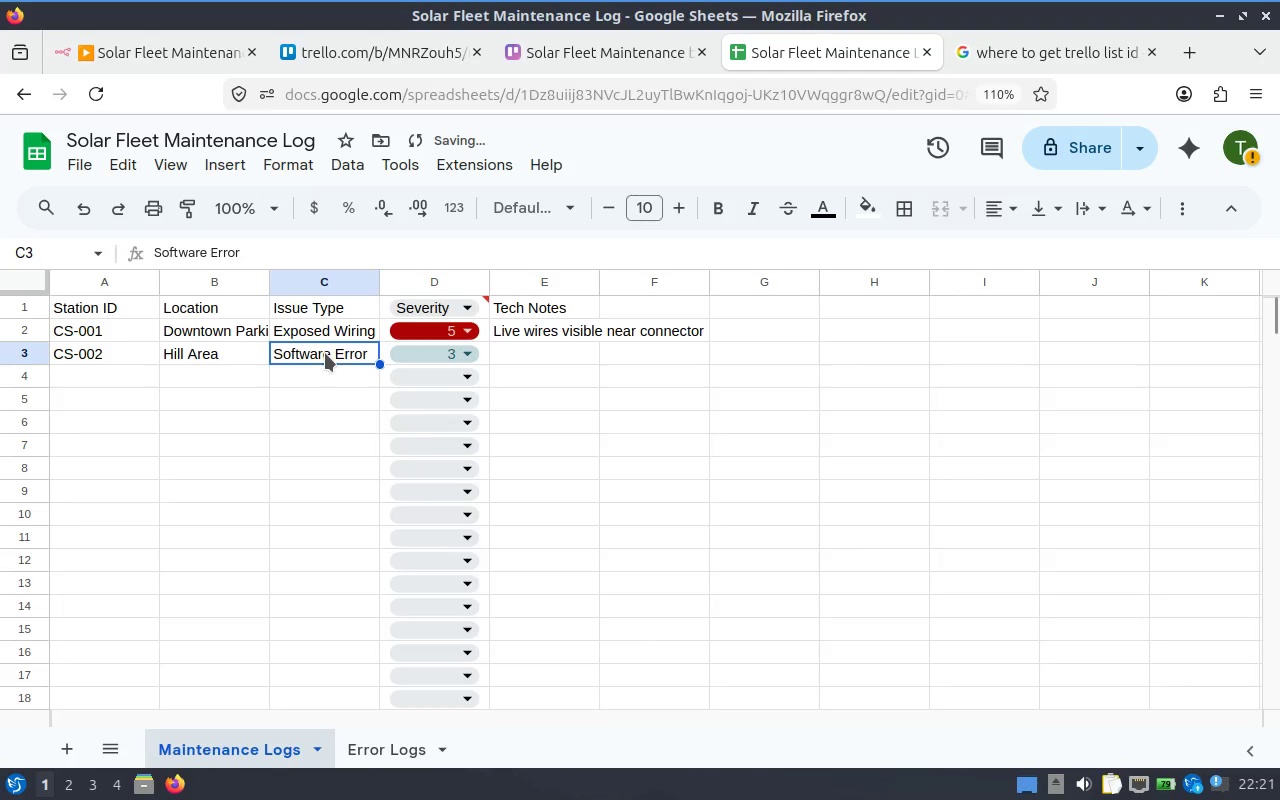 
key(Control+ControlLeft)
 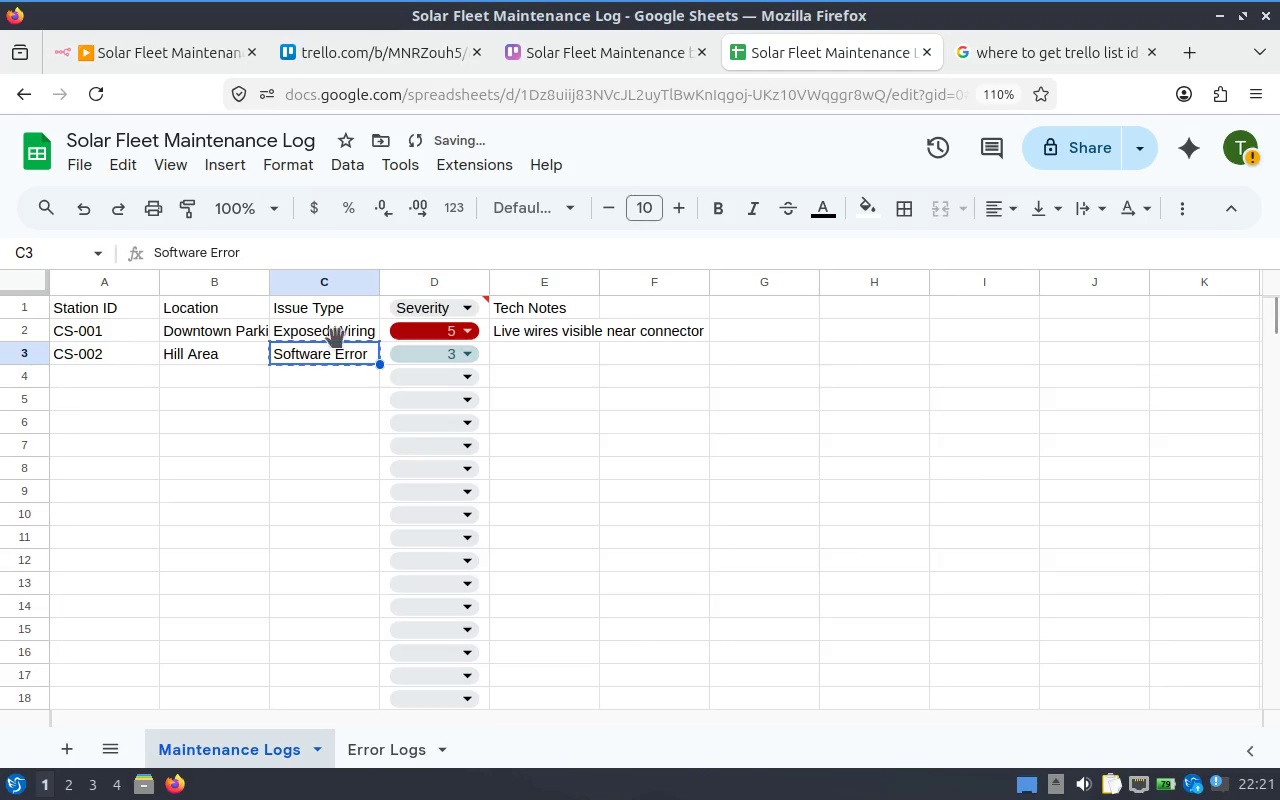 
key(Control+C)
 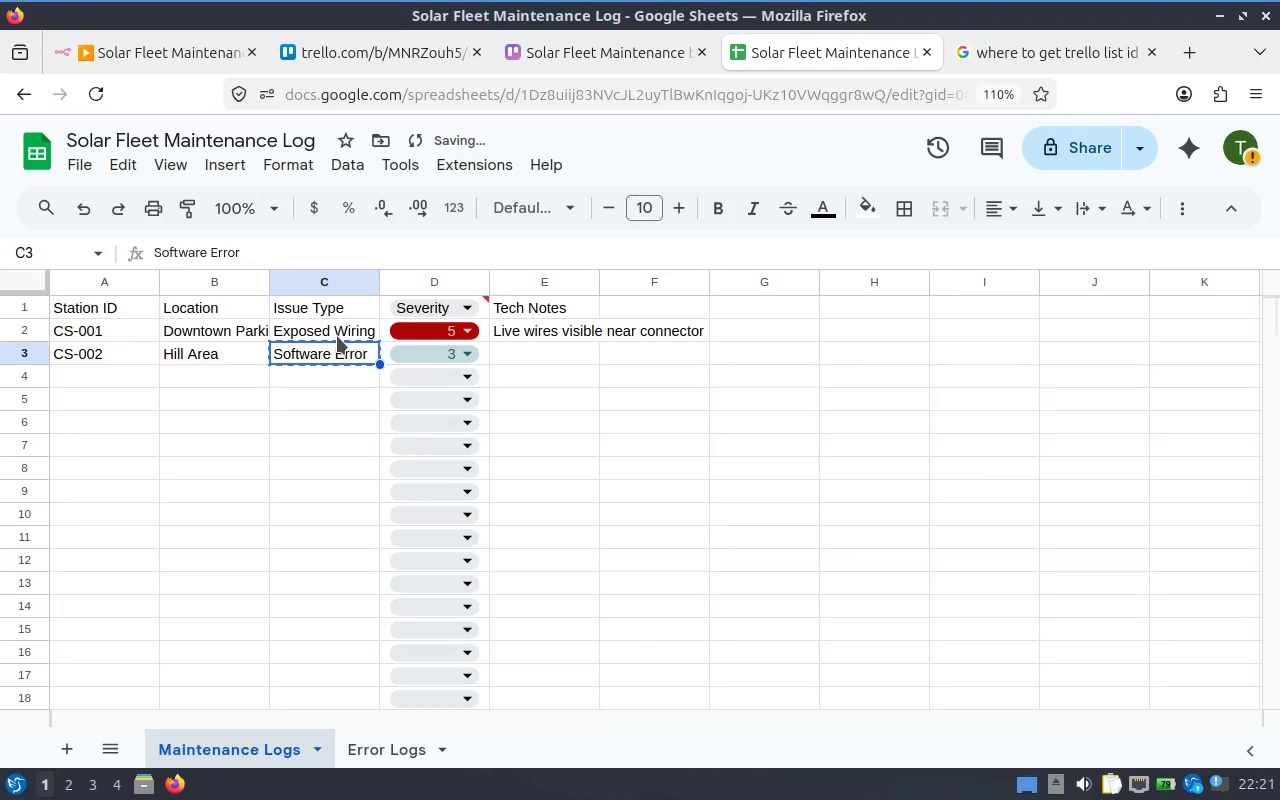 
left_click([337, 336])
 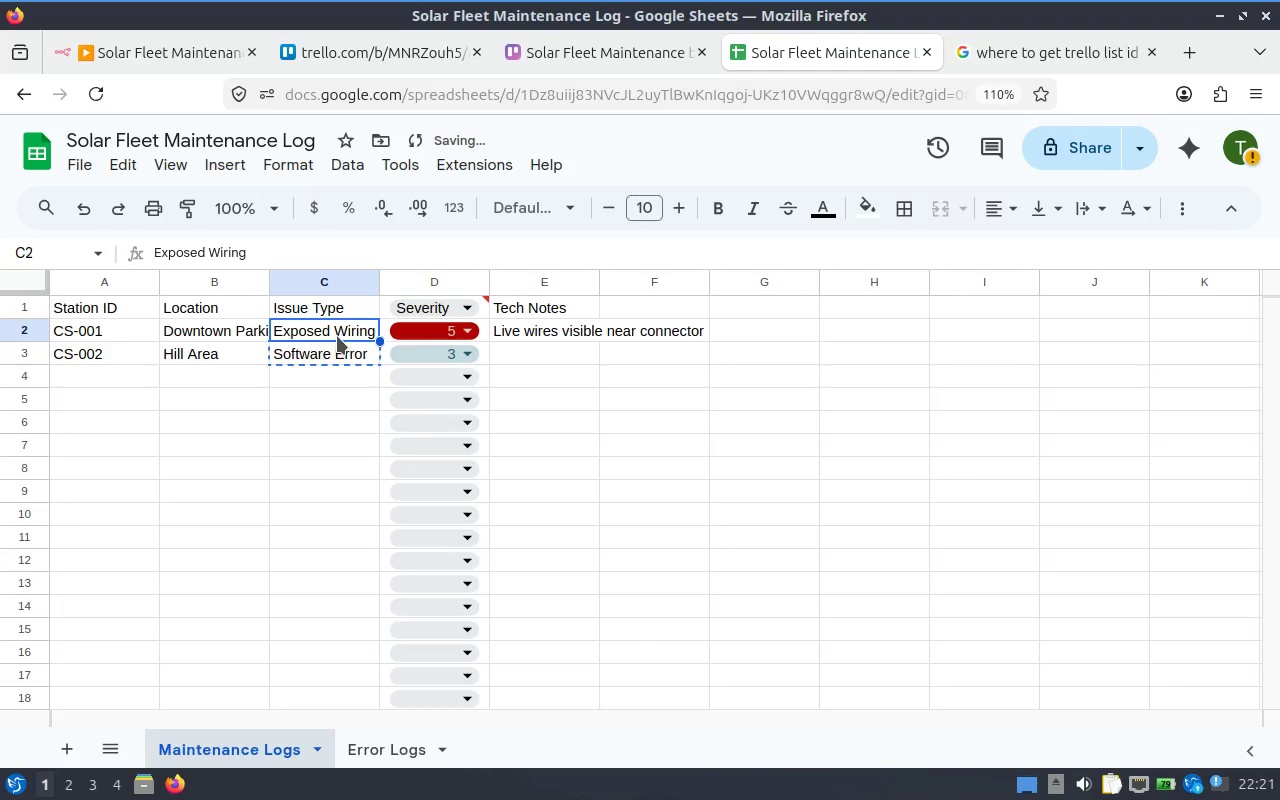 
key(Control+V)
 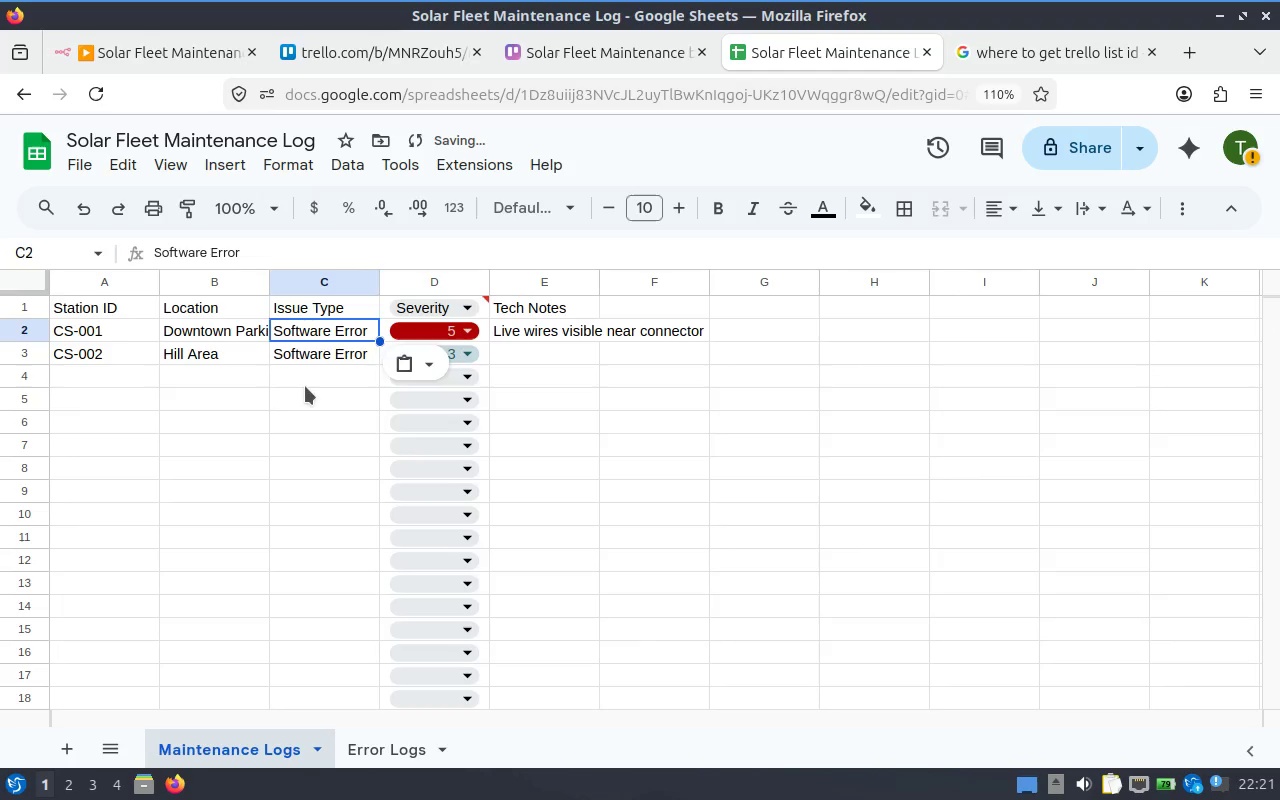 
left_click([305, 387])
 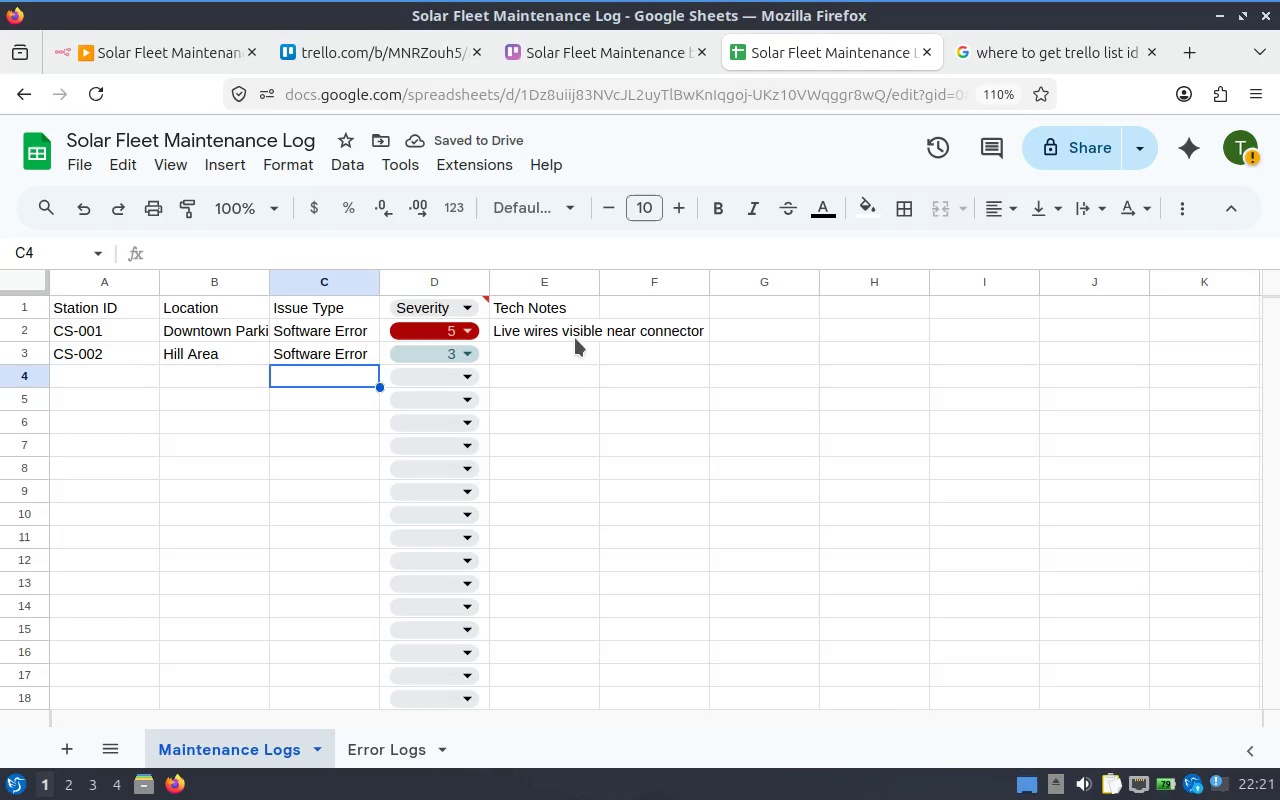 
wait(5.14)
 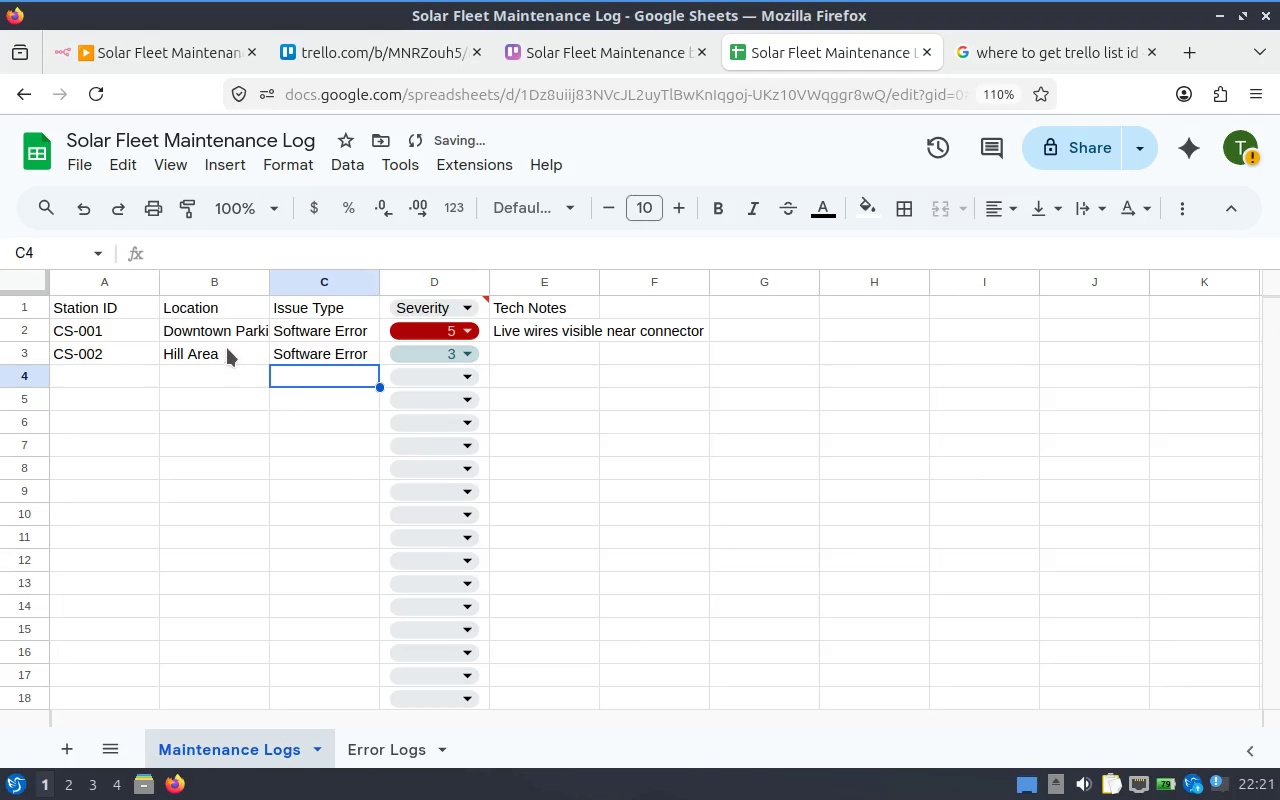 
left_click([530, 361])
 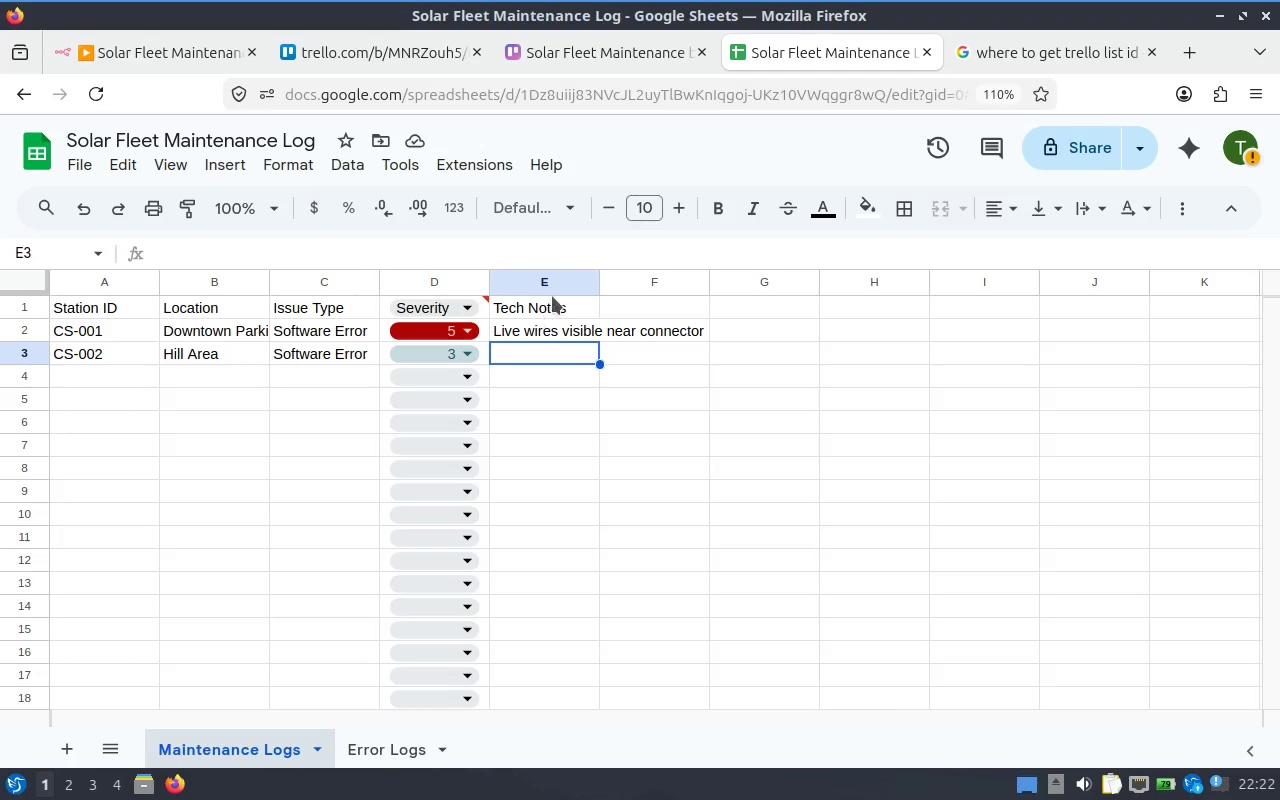 
left_click_drag(start_coordinate=[545, 292], to_coordinate=[410, 283])
 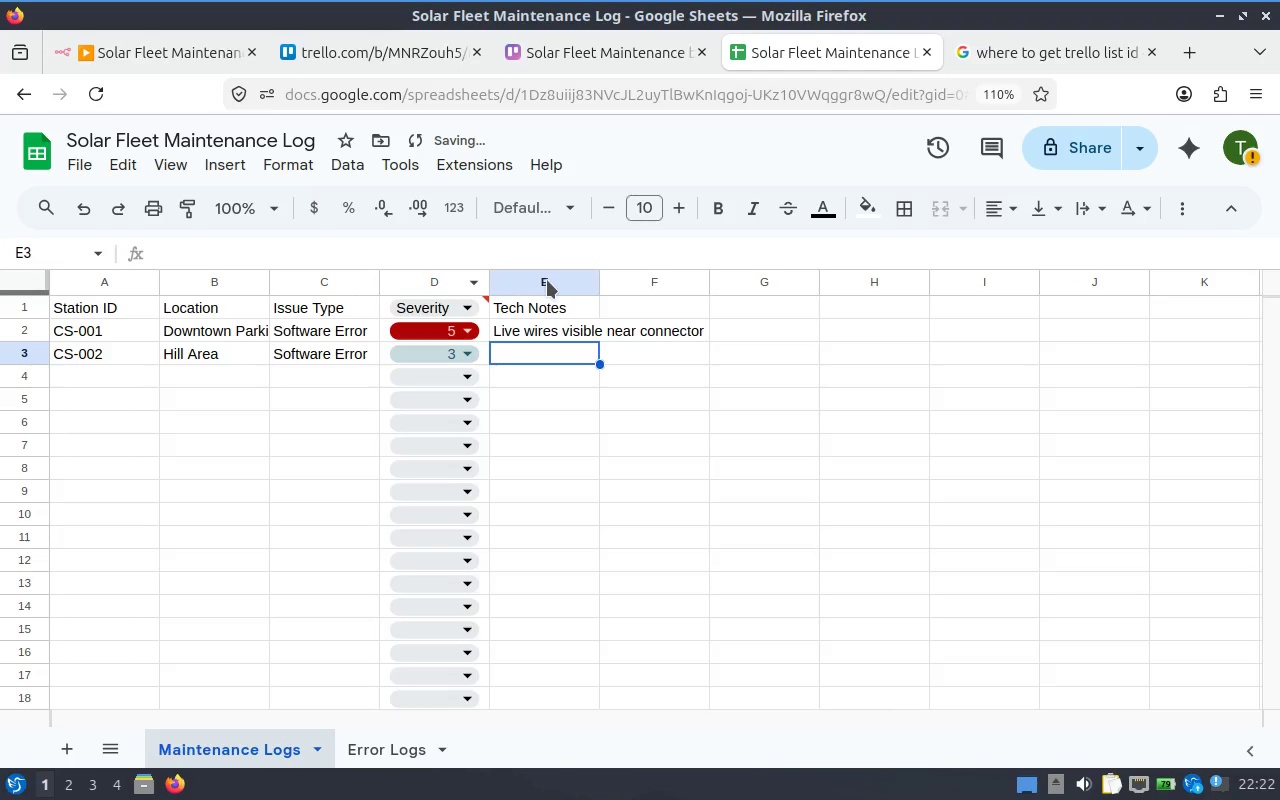 
left_click_drag(start_coordinate=[550, 280], to_coordinate=[422, 280])
 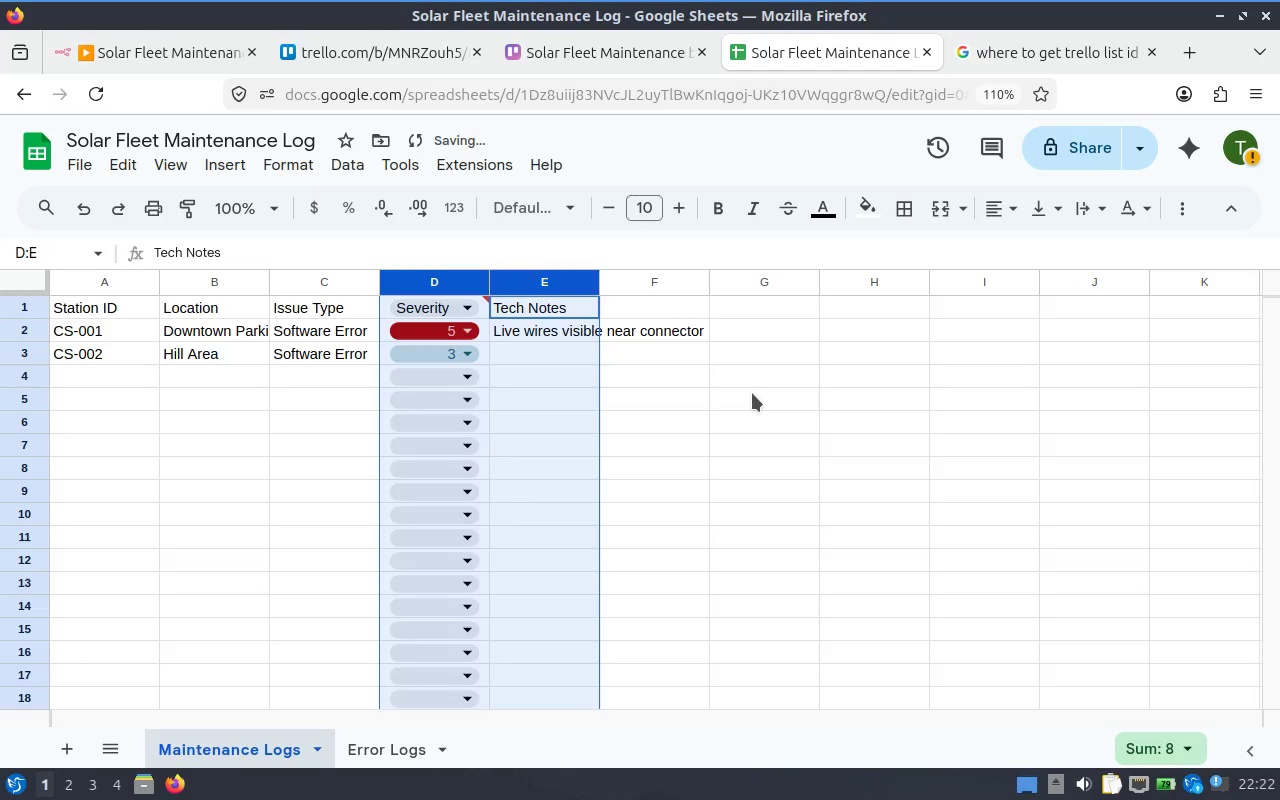 
left_click([751, 393])
 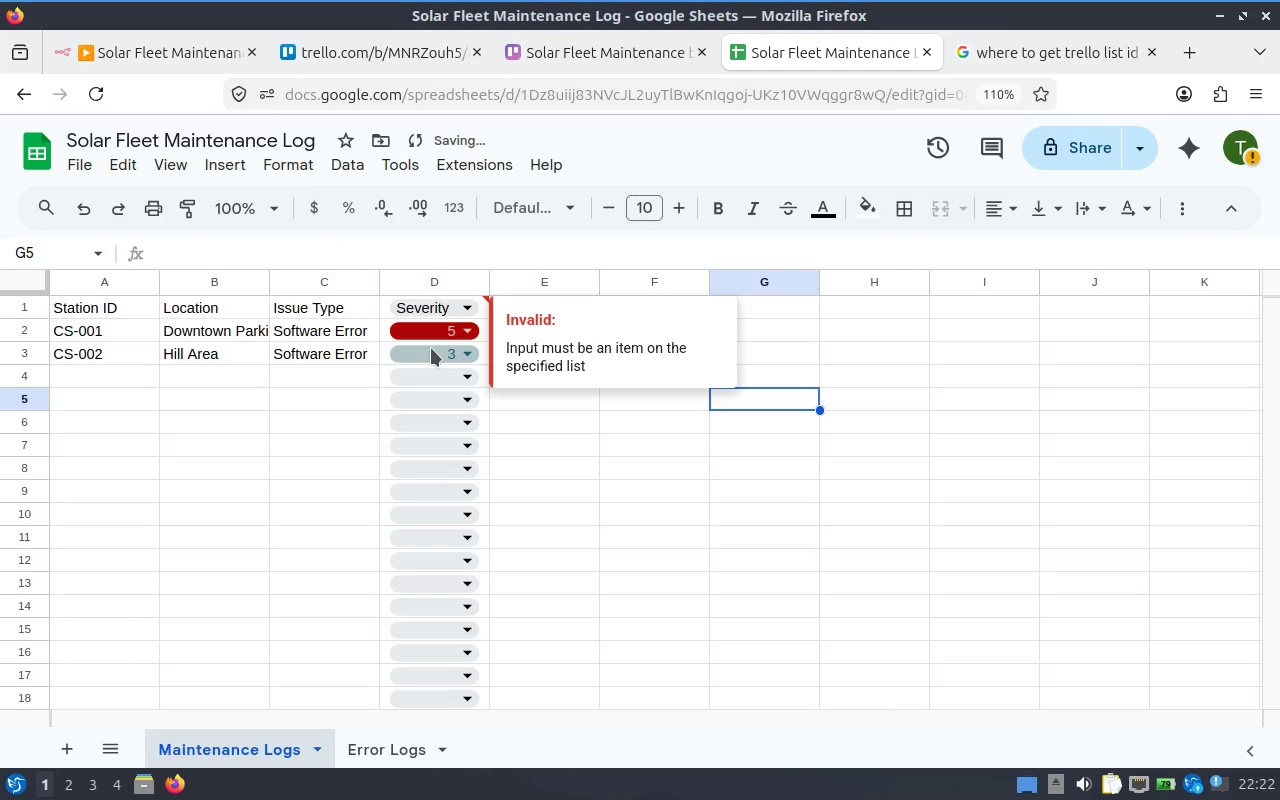 
left_click([447, 336])
 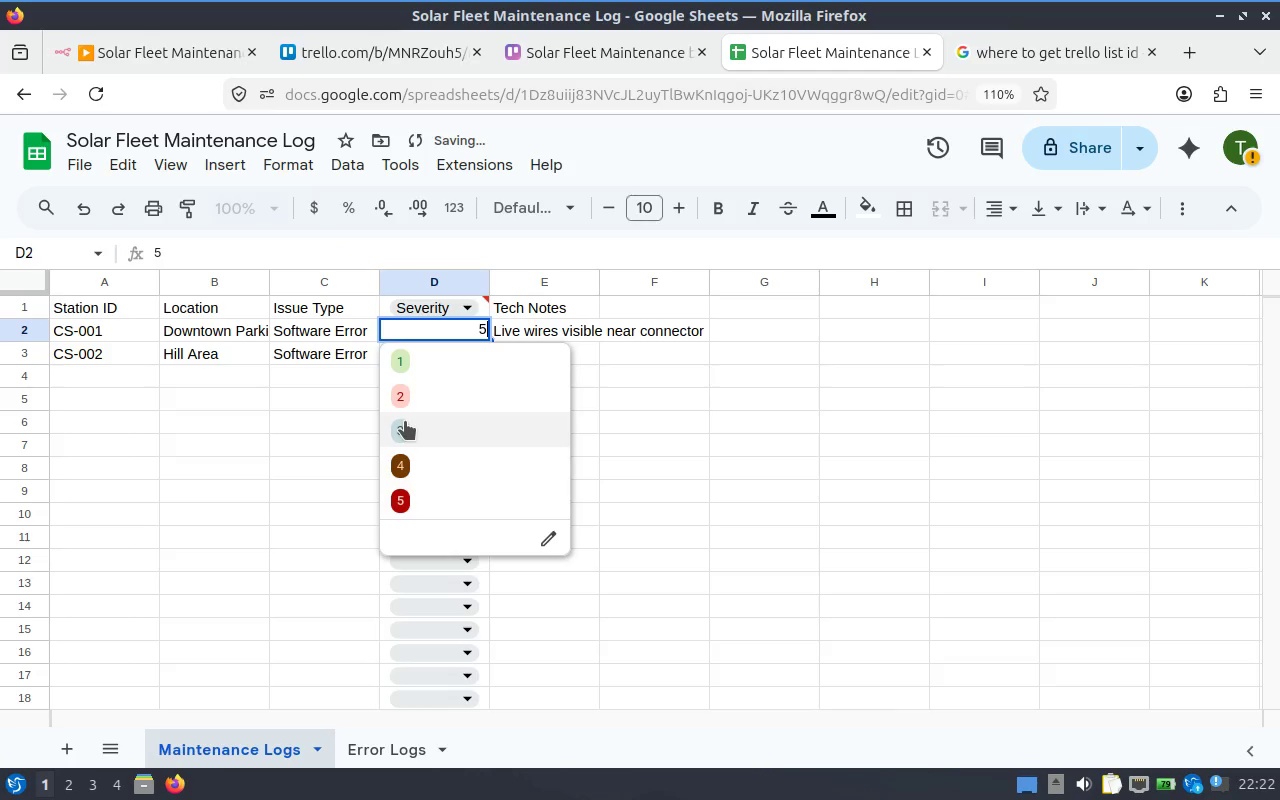 
left_click([405, 423])
 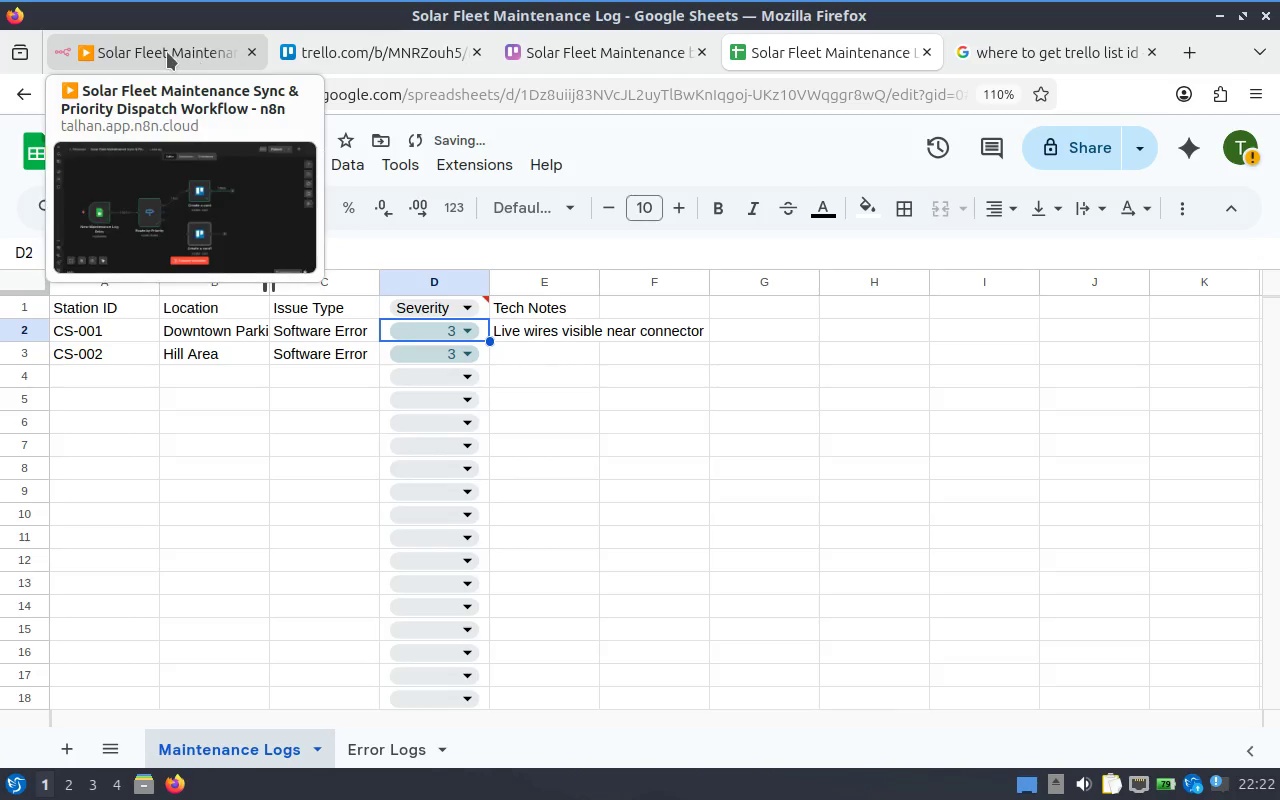 
left_click([167, 52])
 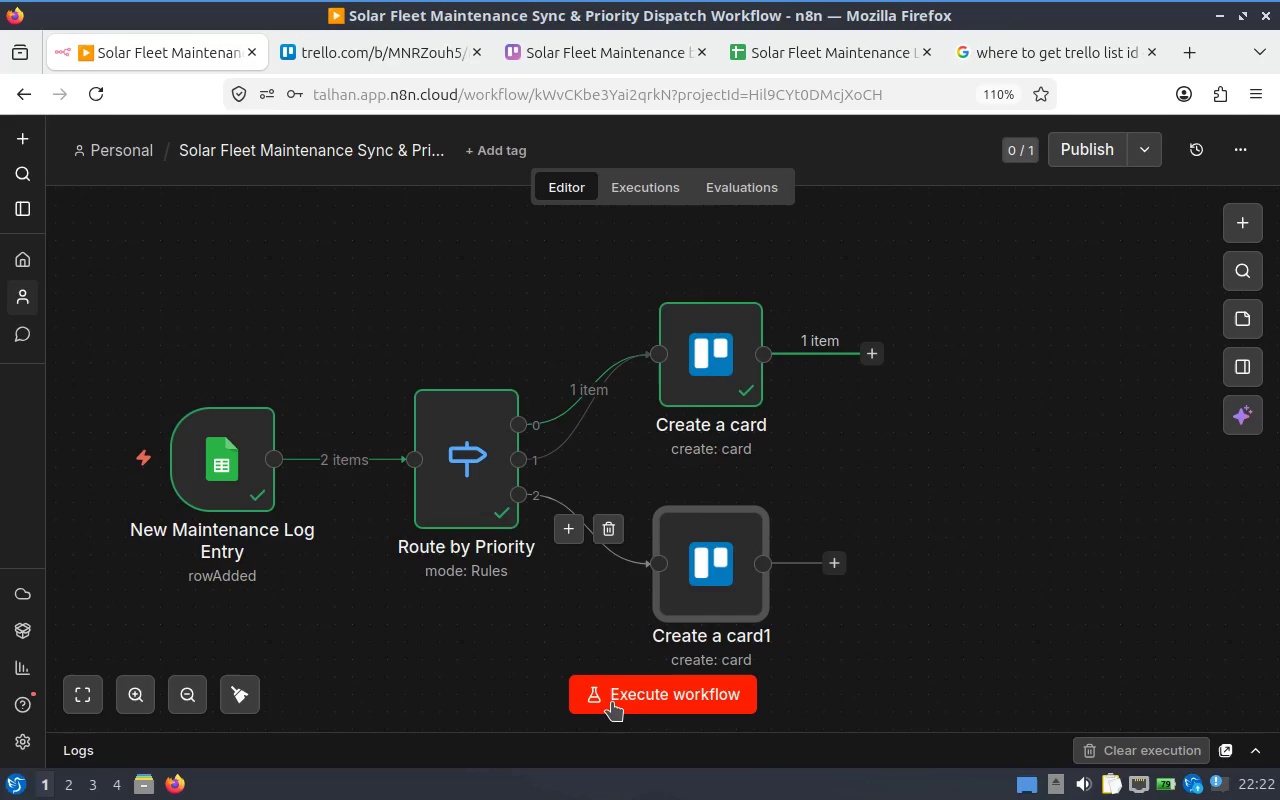 
left_click([612, 700])
 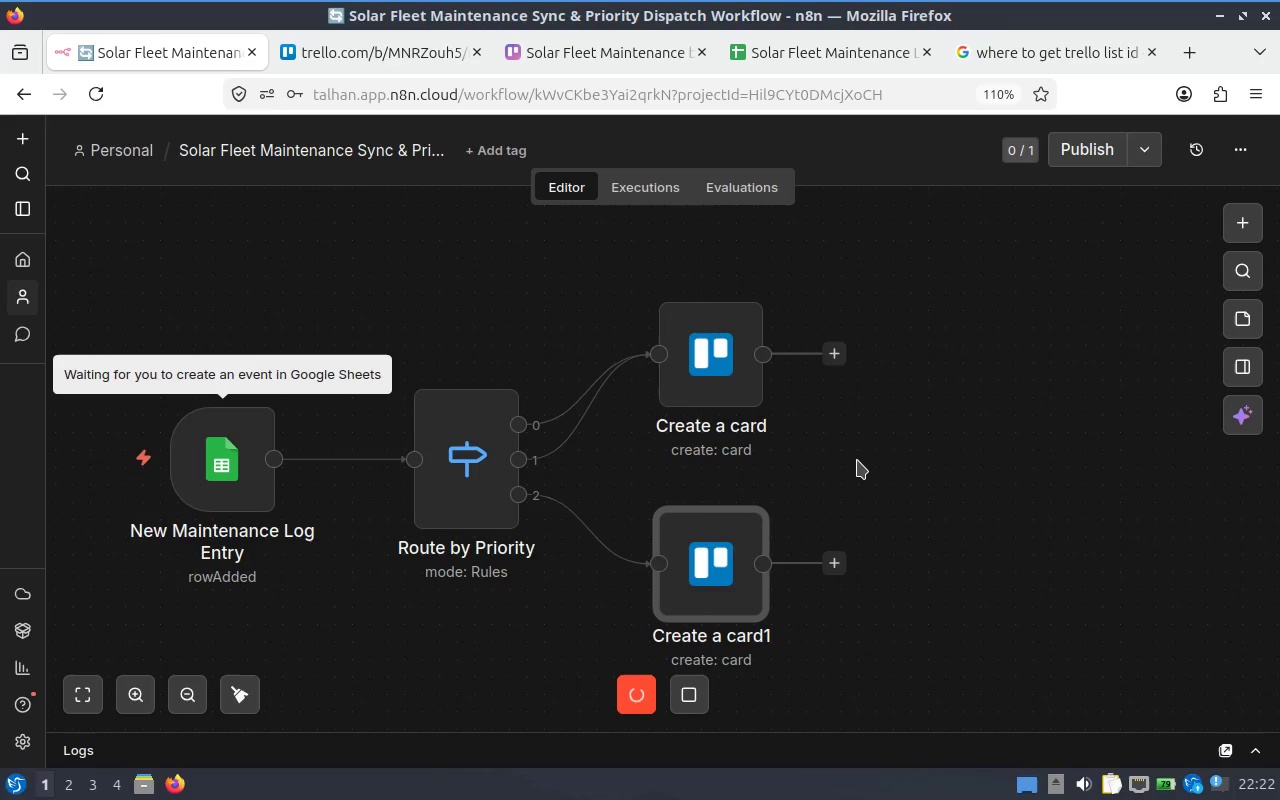 
wait(11.89)
 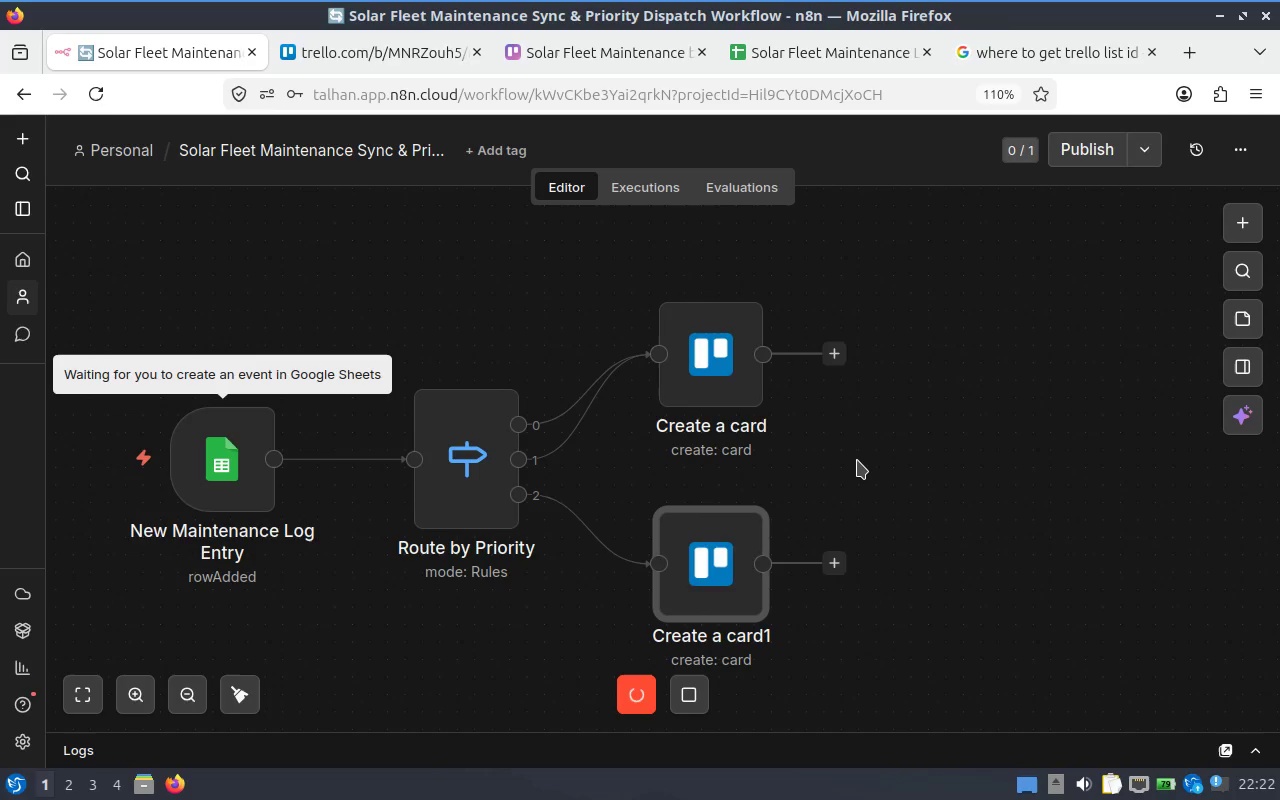 
double_click([478, 423])
 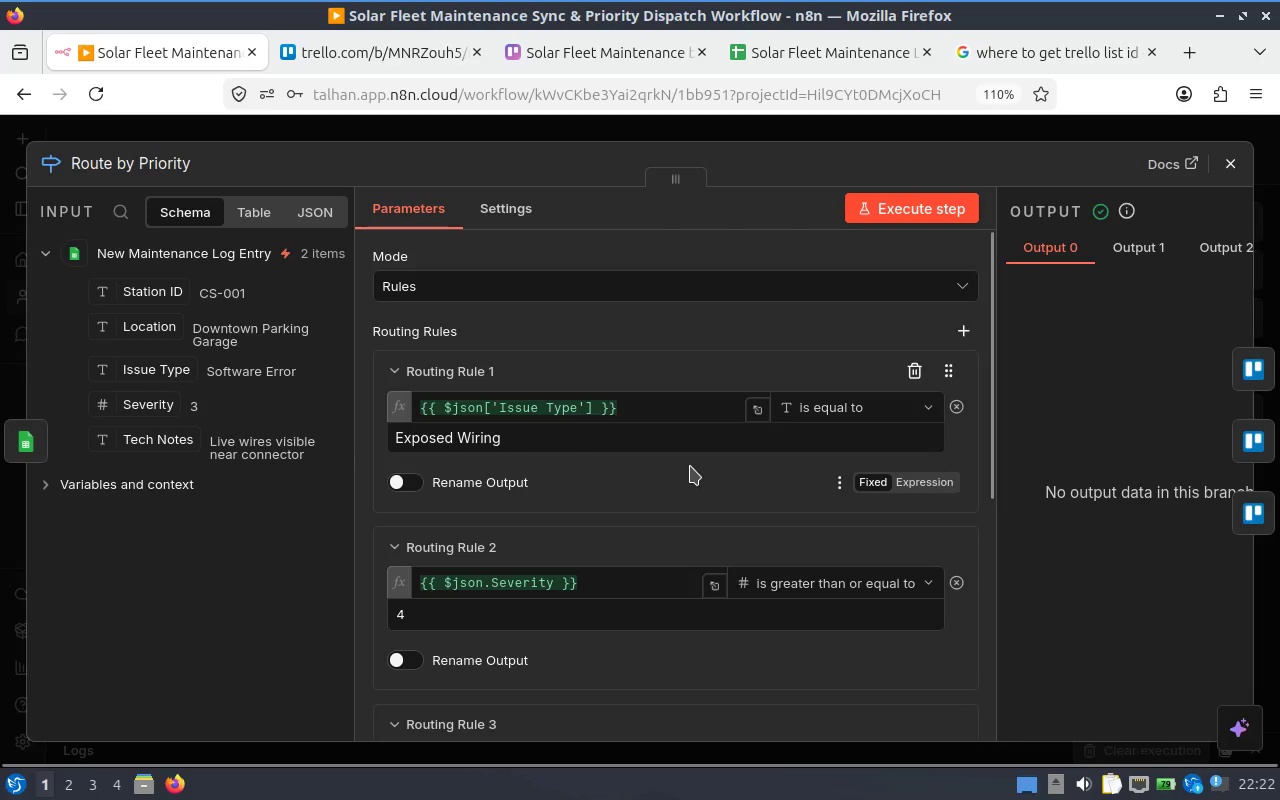 
scroll: coordinate [690, 466], scroll_direction: down, amount: 1.0
 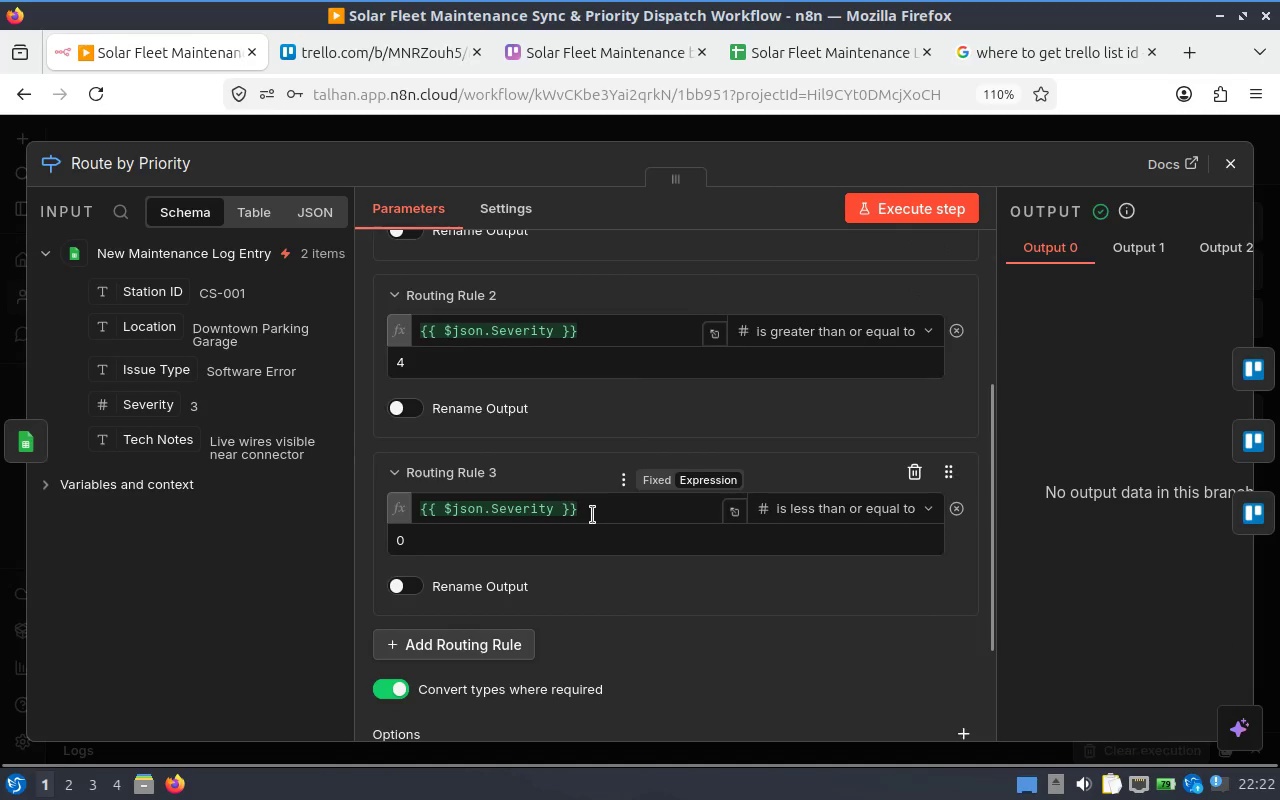 
left_click([612, 516])
 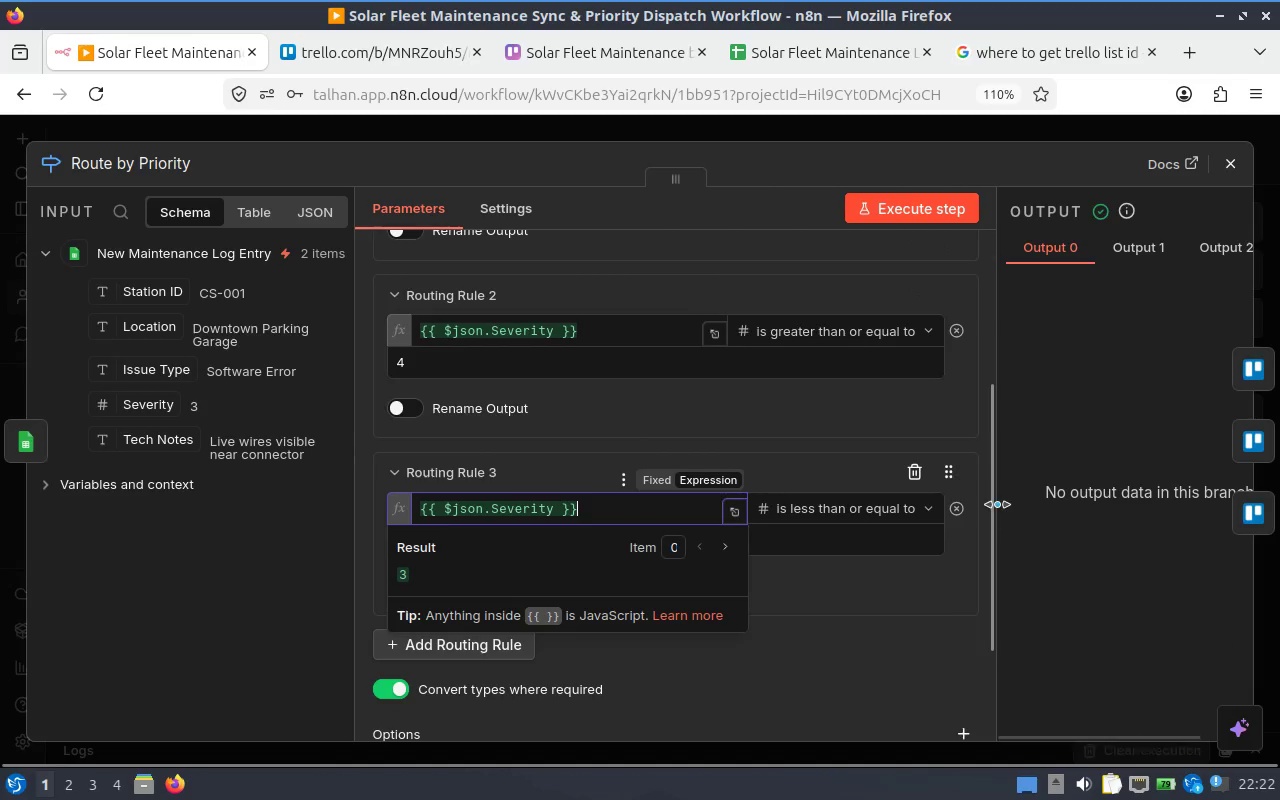 
left_click([990, 506])
 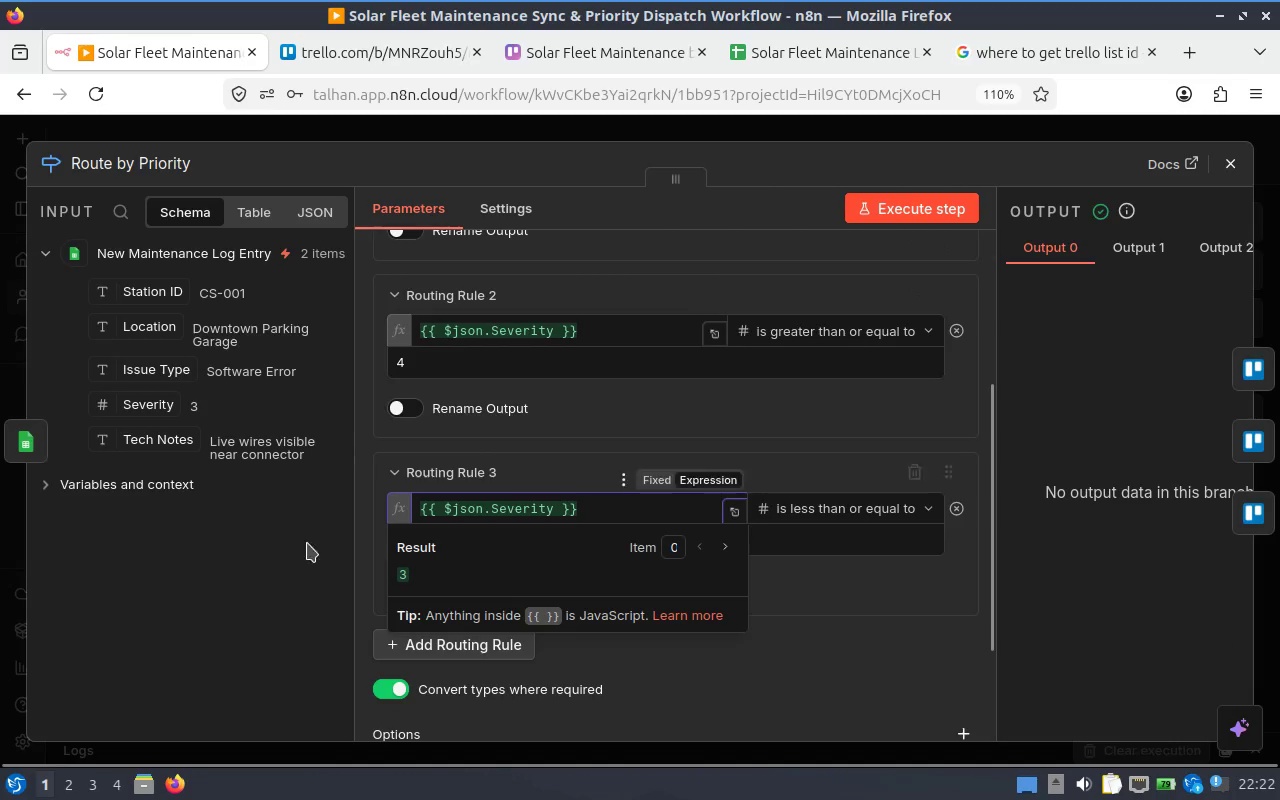 
left_click([290, 543])
 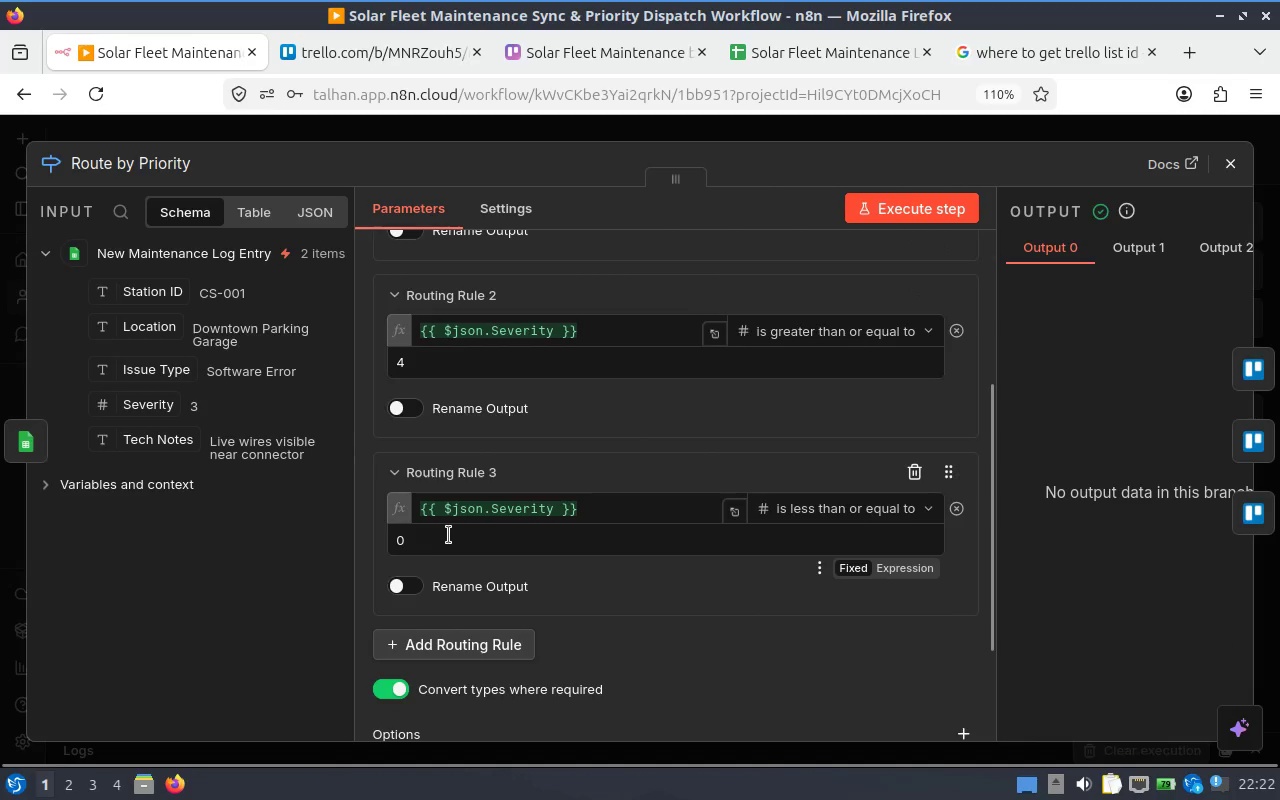 
left_click_drag(start_coordinate=[448, 535], to_coordinate=[383, 540])
 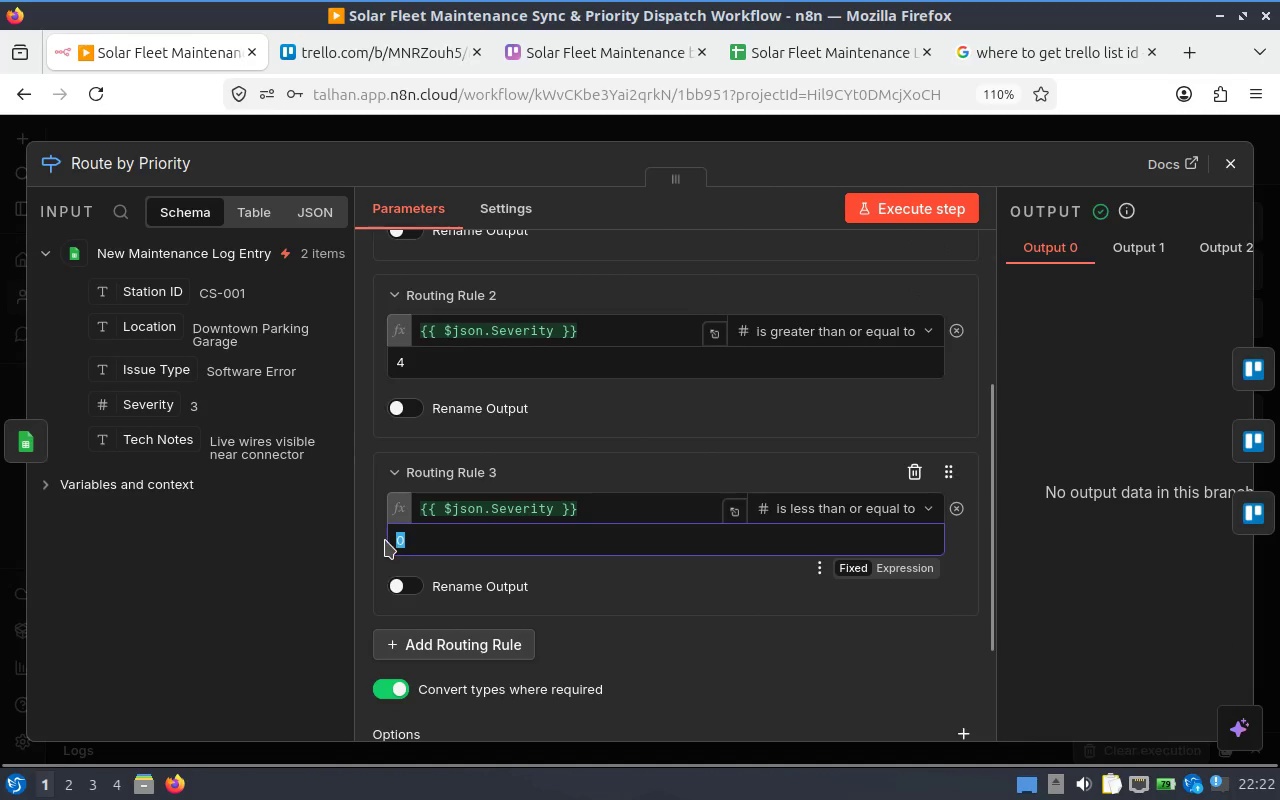 
key(3)
 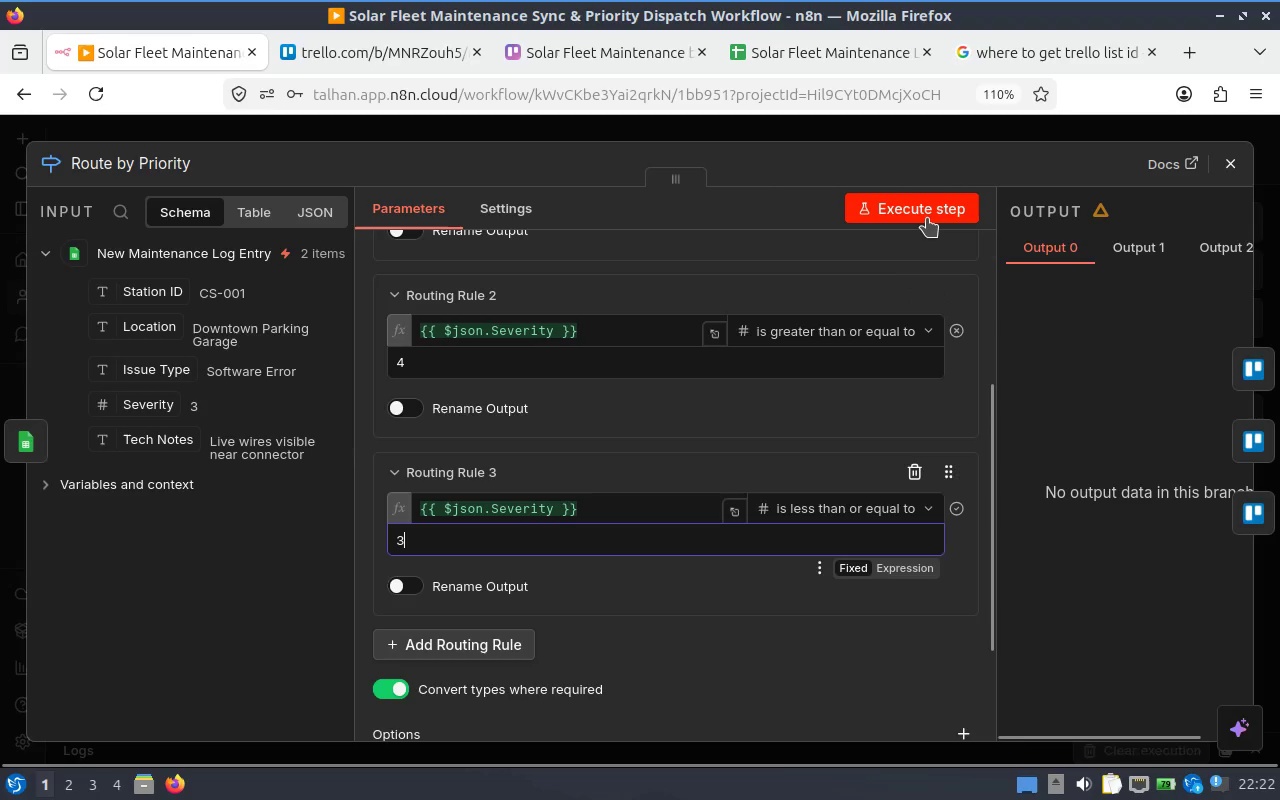 
left_click([927, 218])
 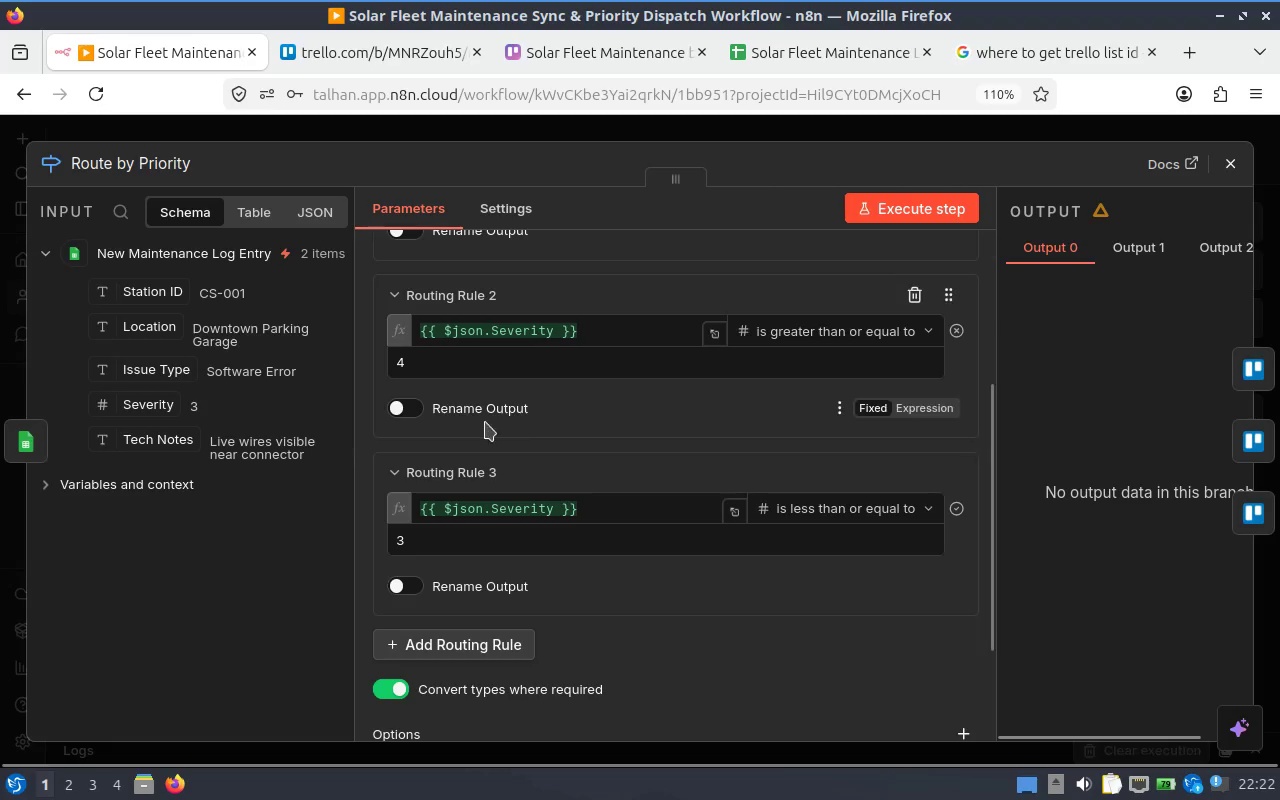 
scroll: coordinate [563, 420], scroll_direction: up, amount: 1.0
 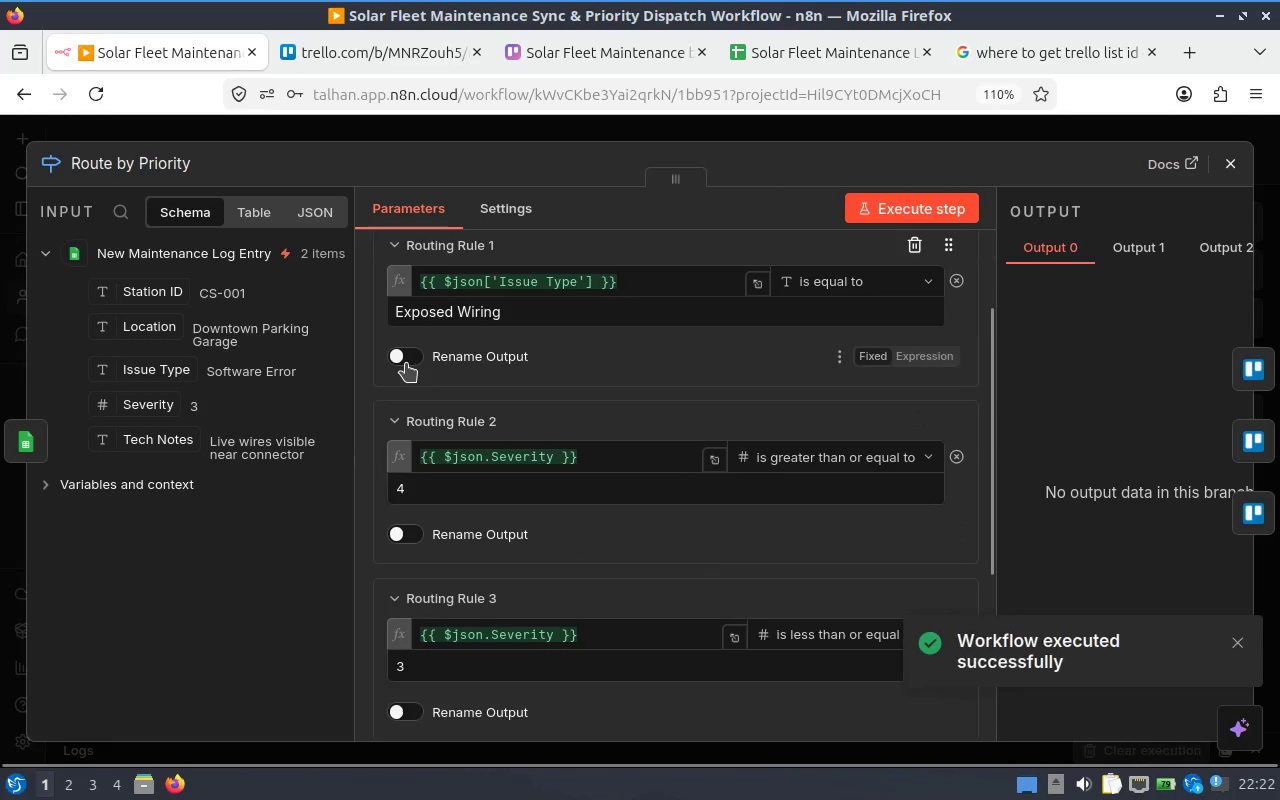 
left_click([402, 363])
 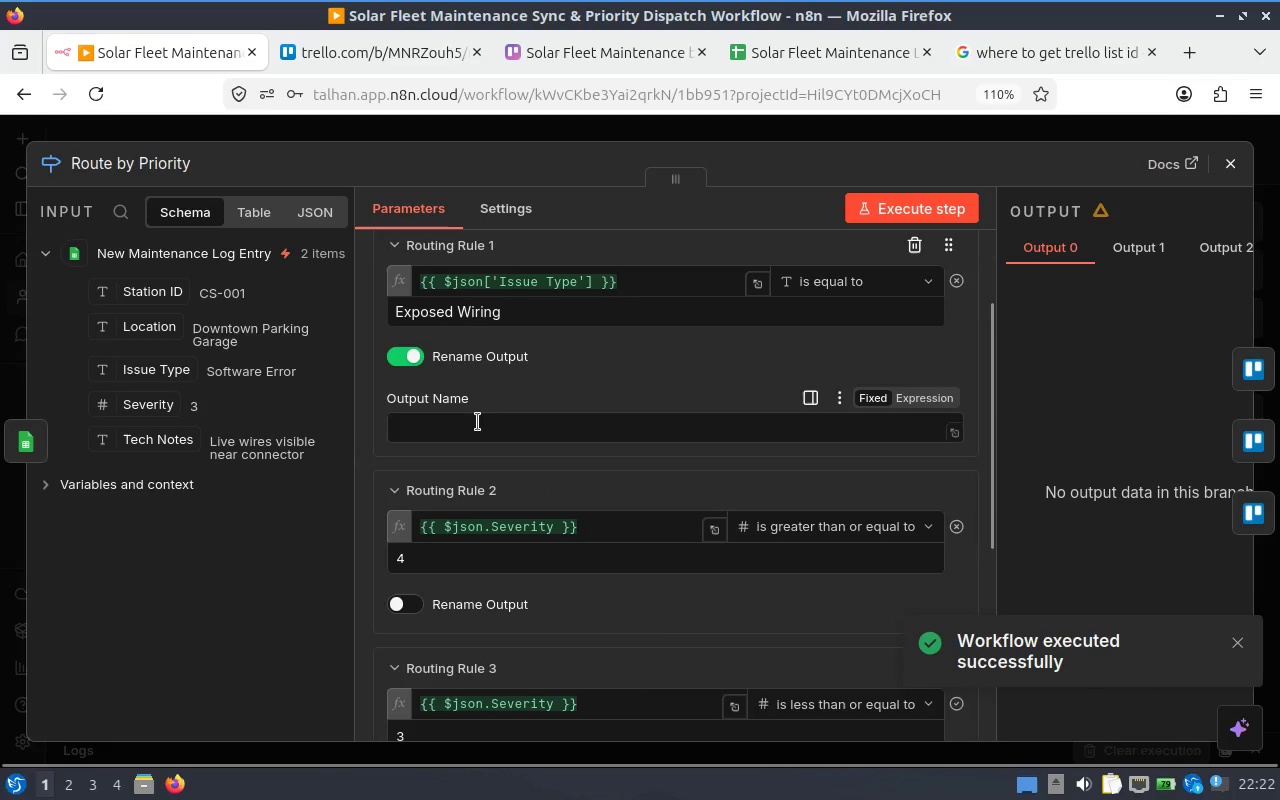 
left_click([476, 425])
 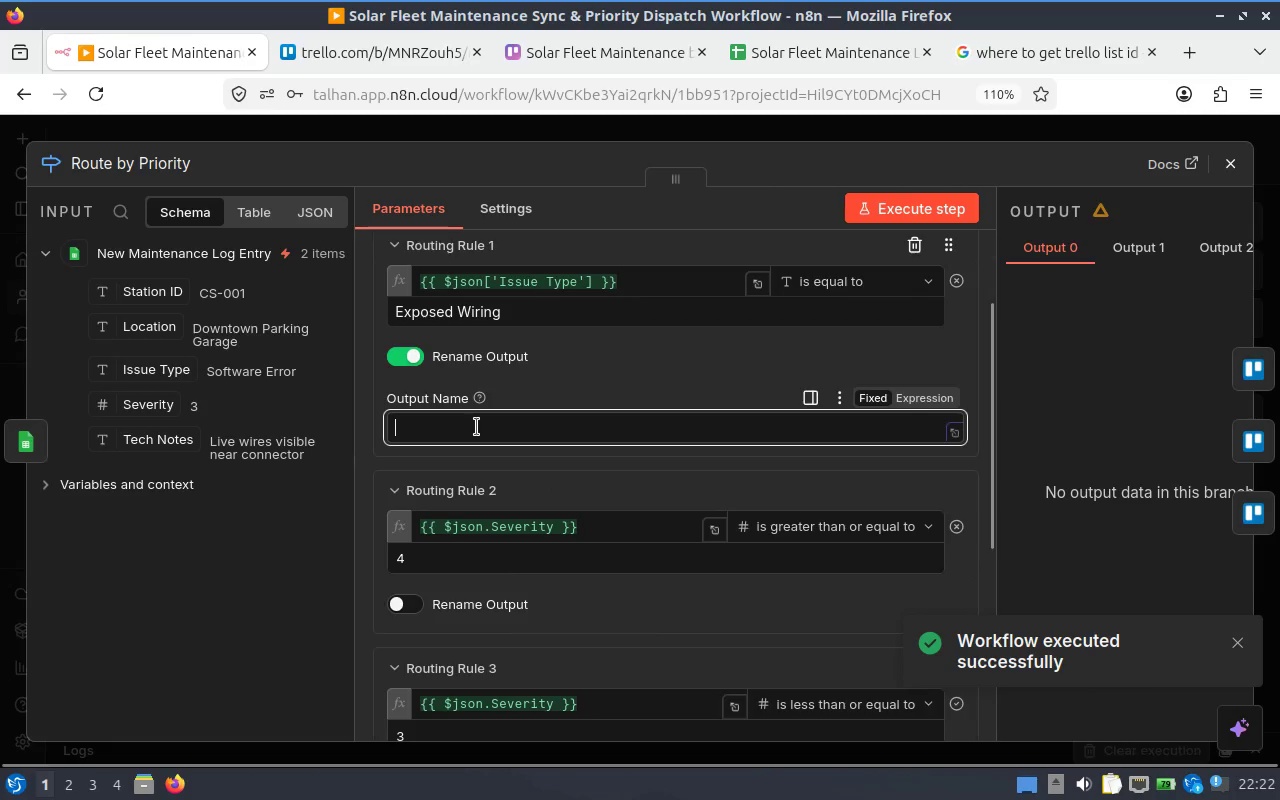 
type(Urgent)
 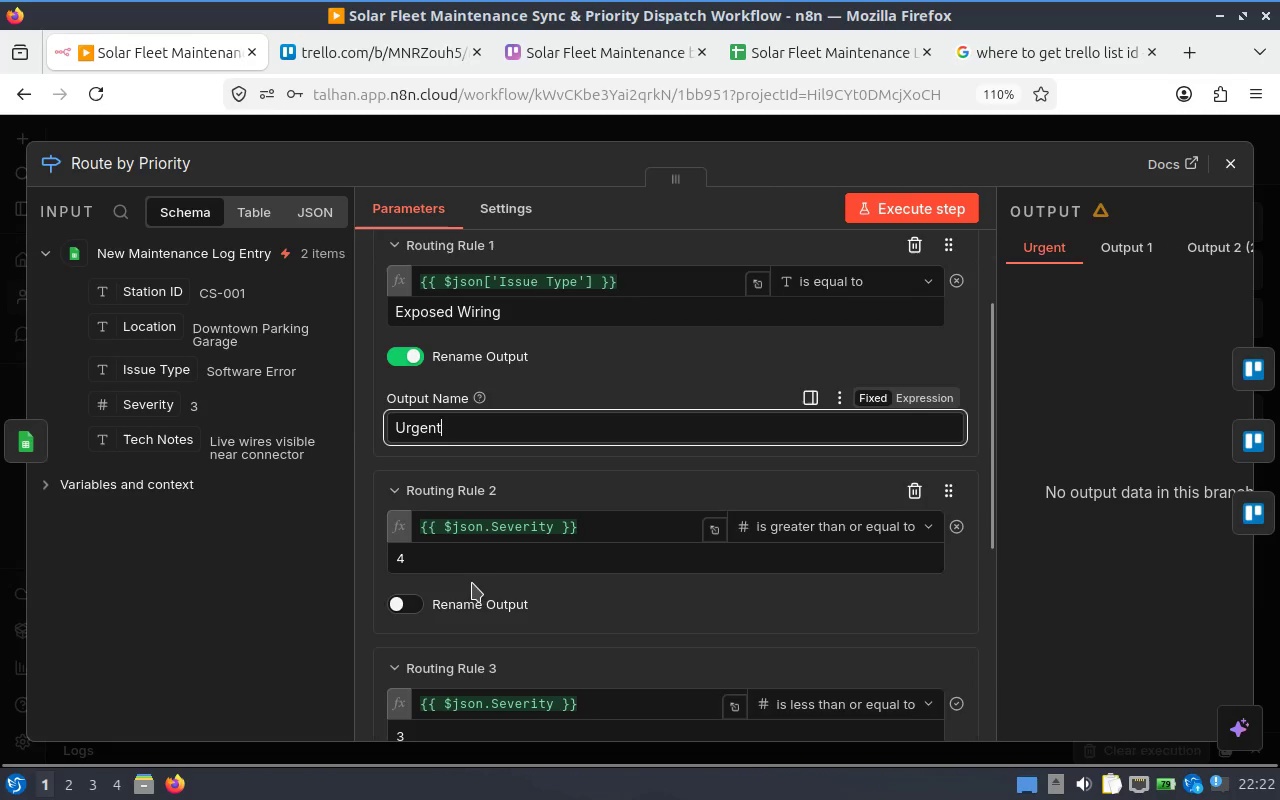 
left_click([391, 613])
 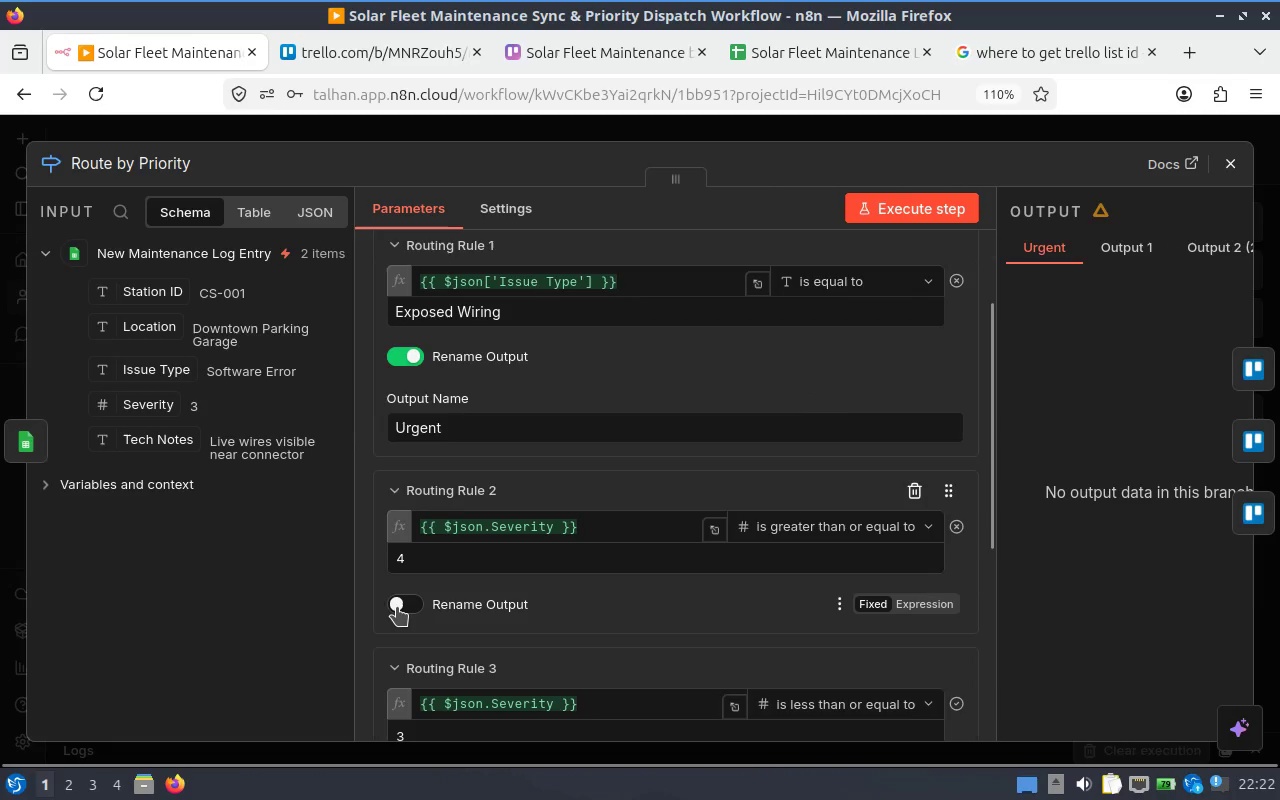 
left_click([397, 607])
 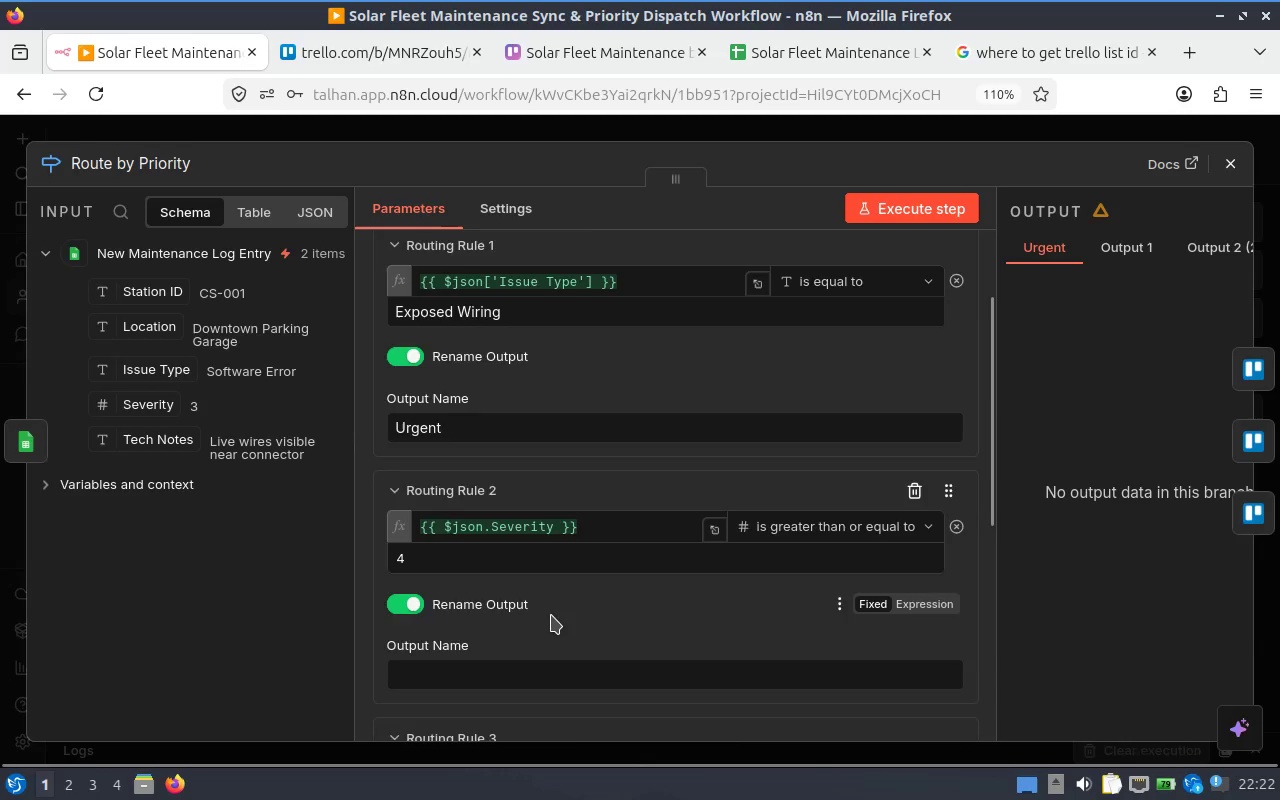 
scroll: coordinate [551, 615], scroll_direction: down, amount: 1.0
 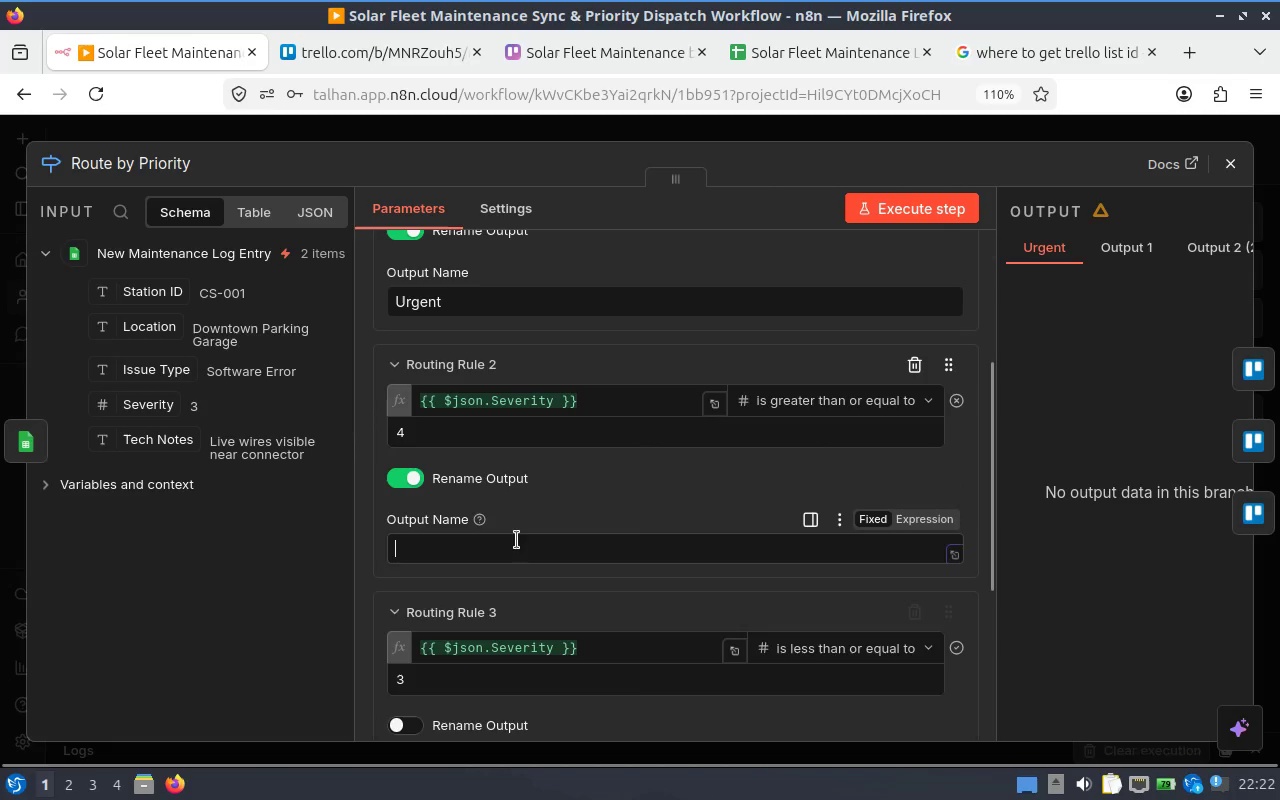 
left_click([516, 540])
 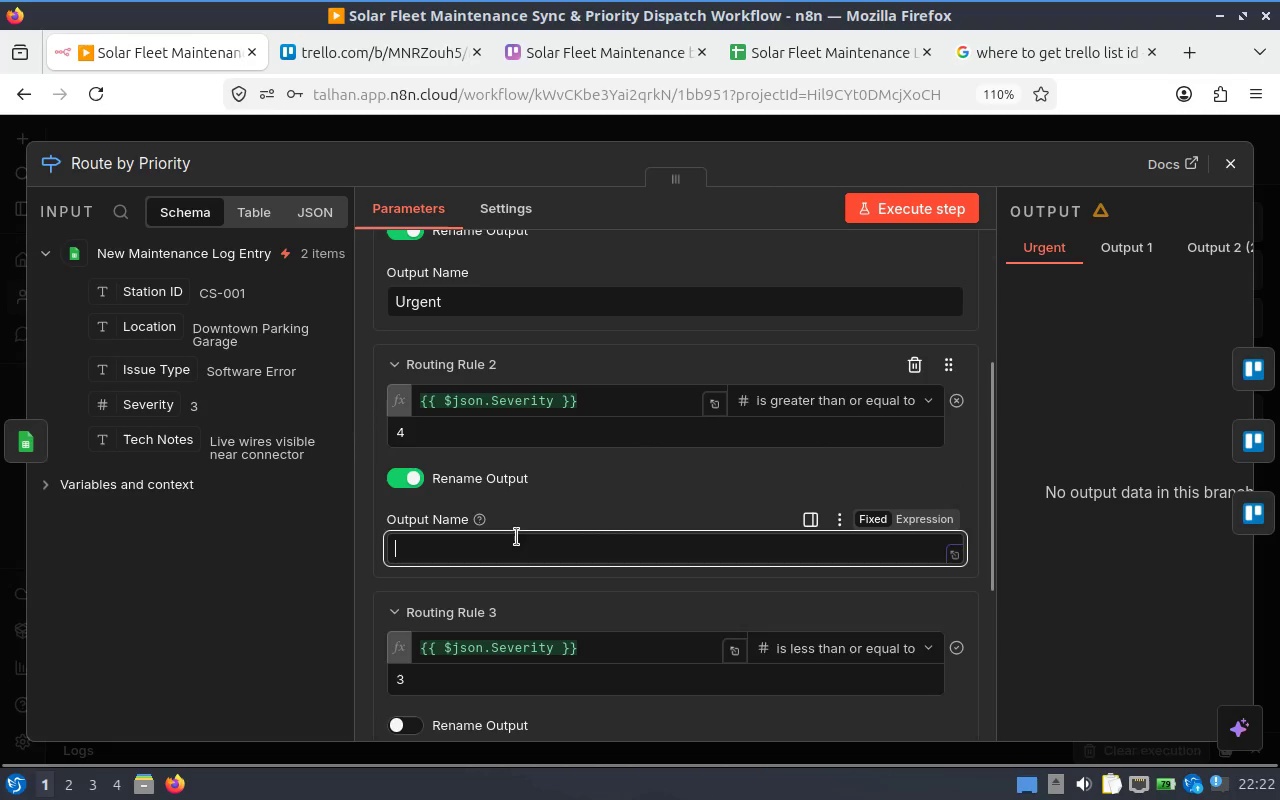 
type(Urgent)
 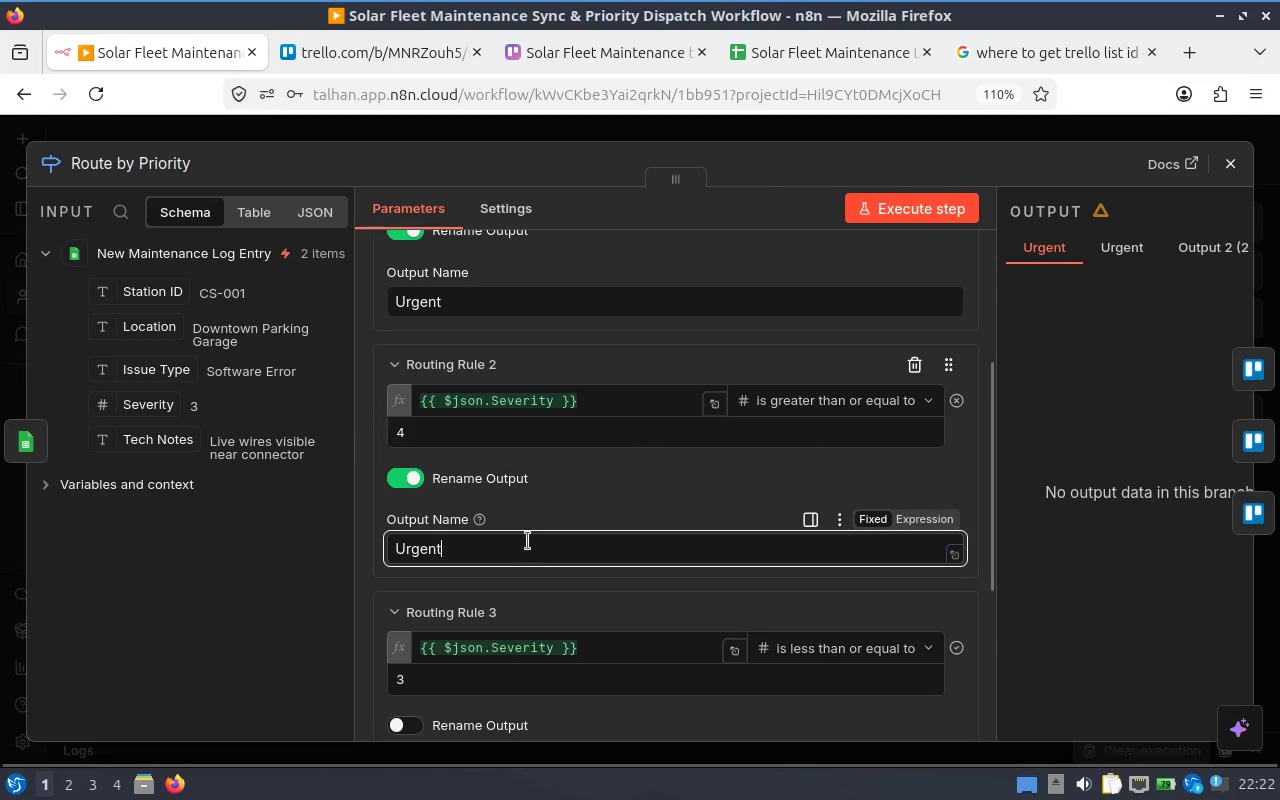 
scroll: coordinate [520, 520], scroll_direction: down, amount: 3.0
 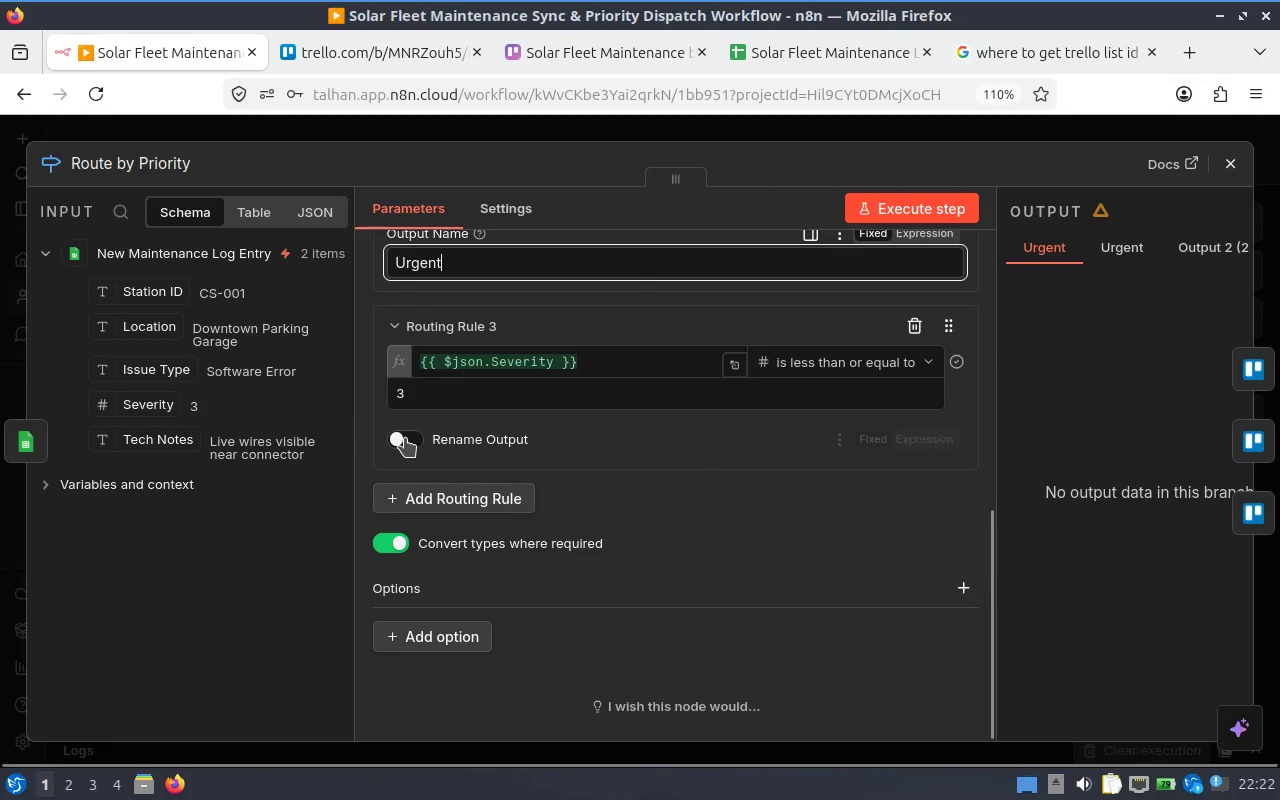 
left_click([402, 438])
 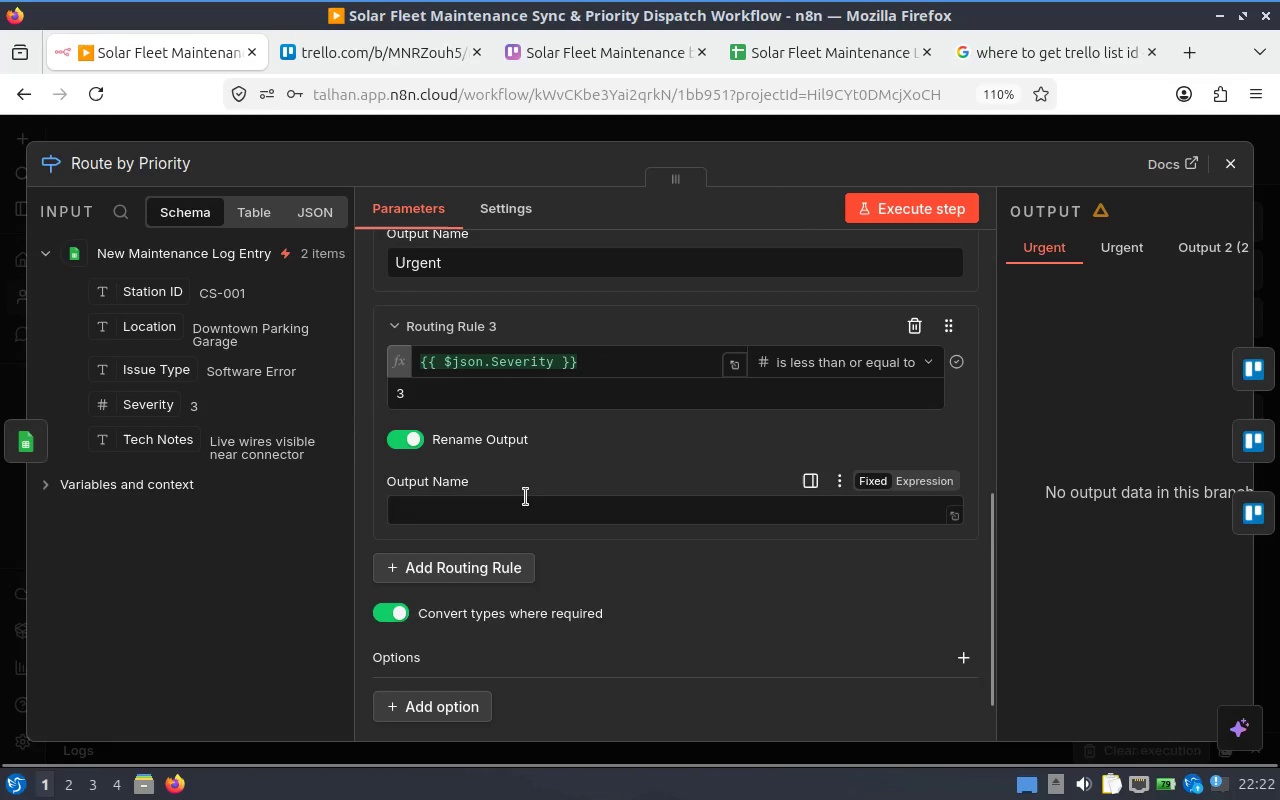 
left_click([525, 497])
 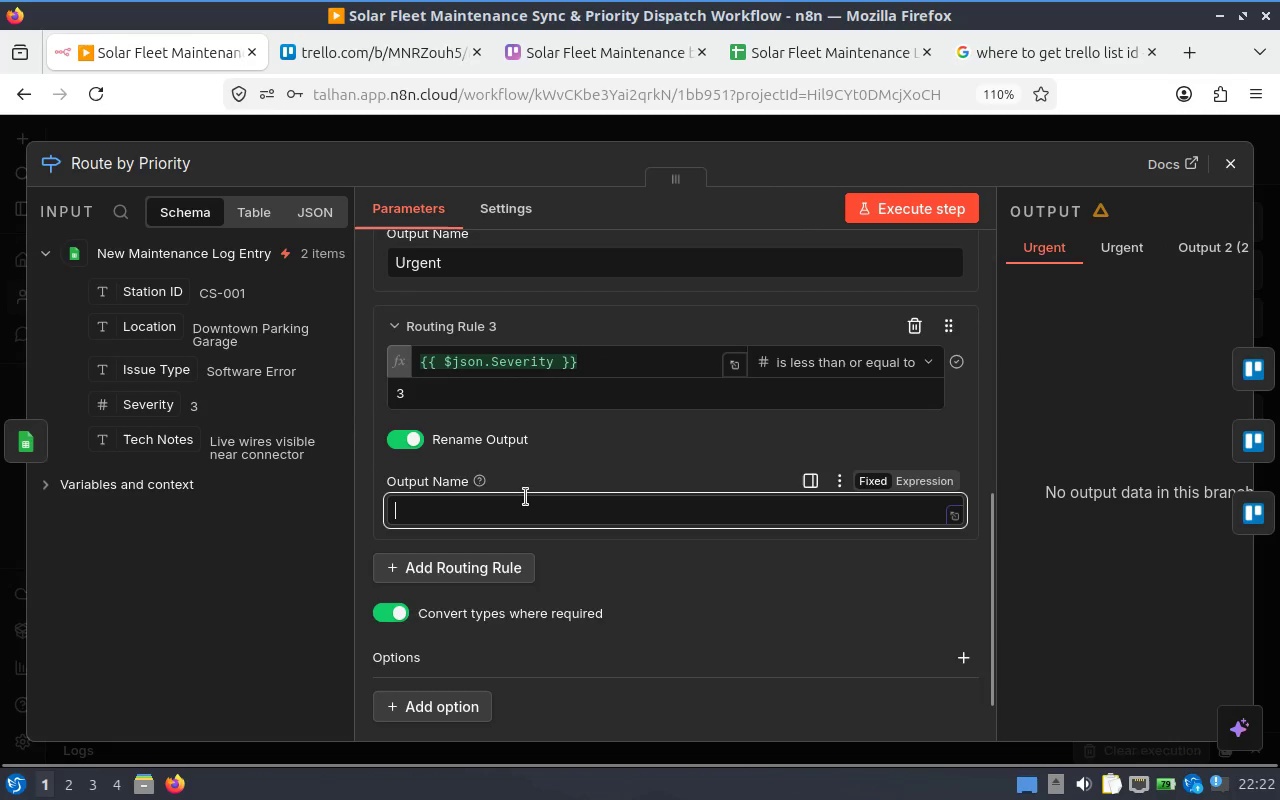 
type(Routine)
 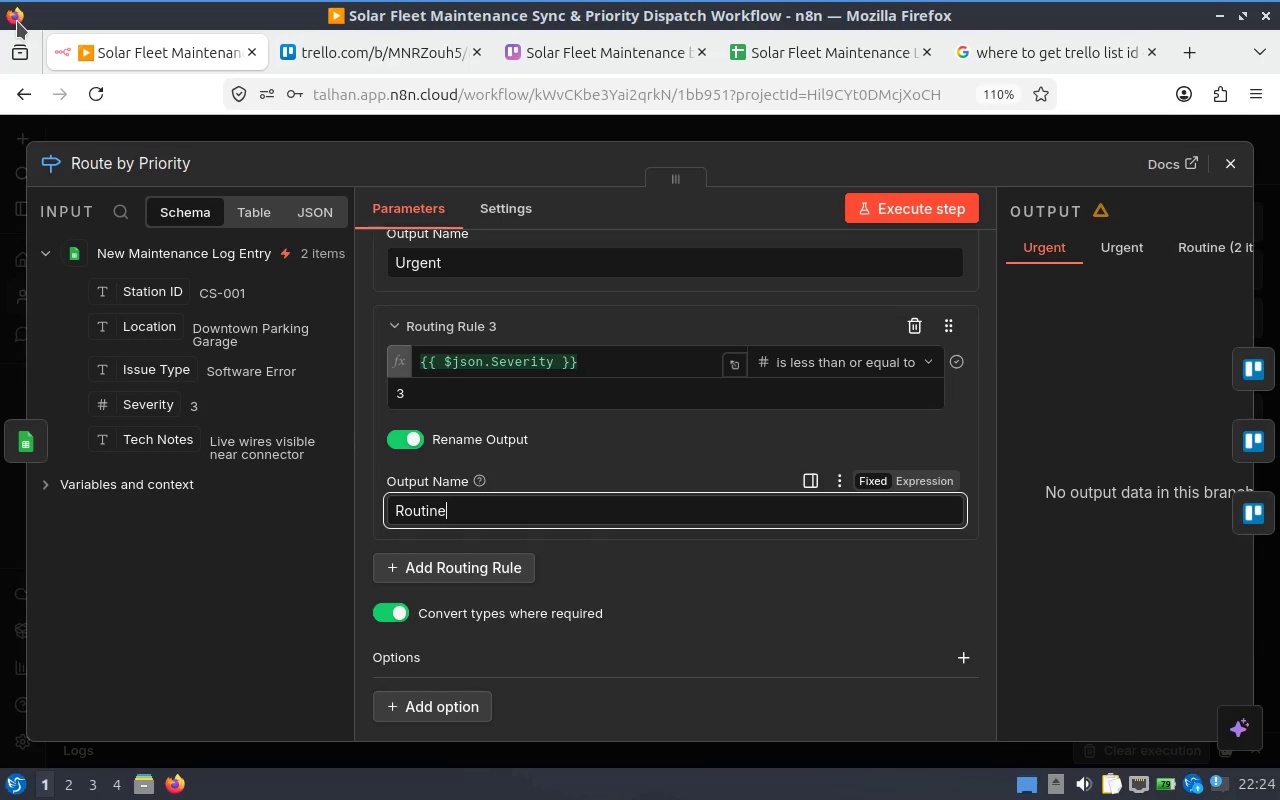 
wait(69.49)
 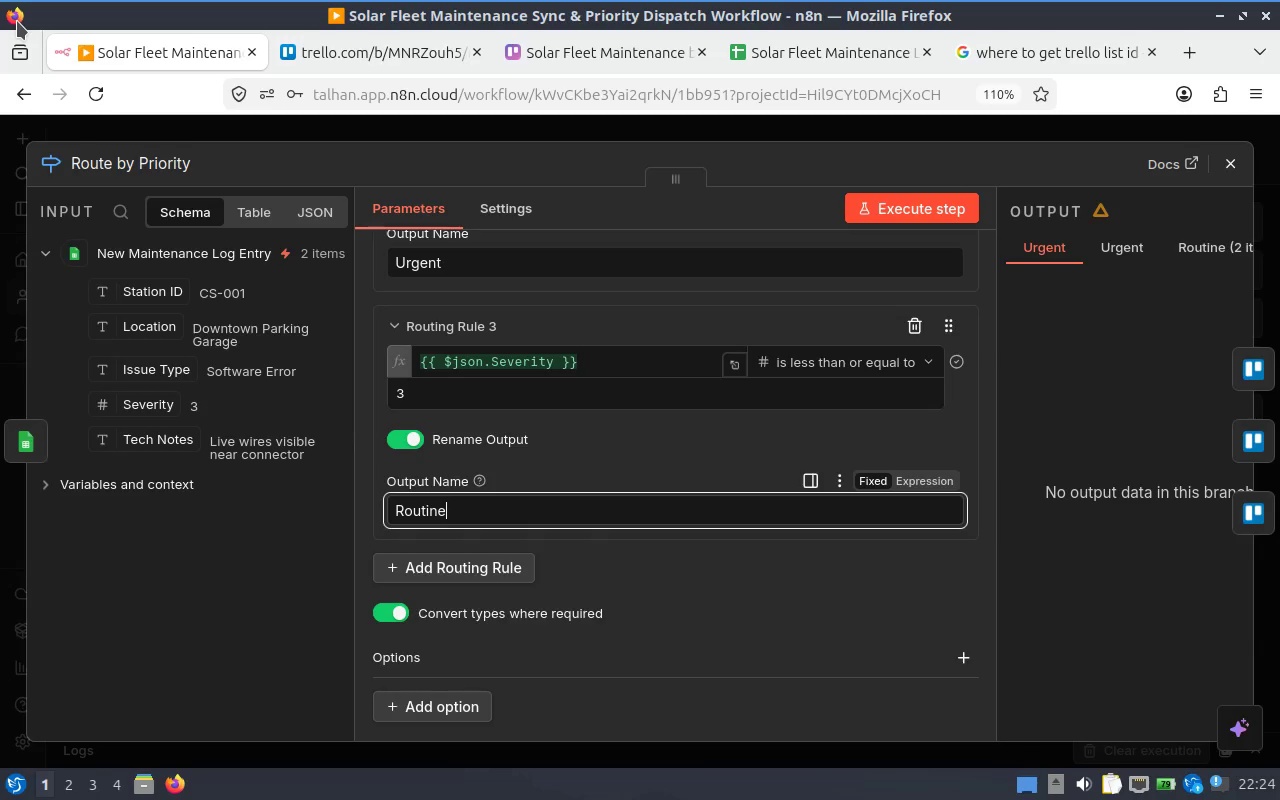 
left_click([270, 580])
 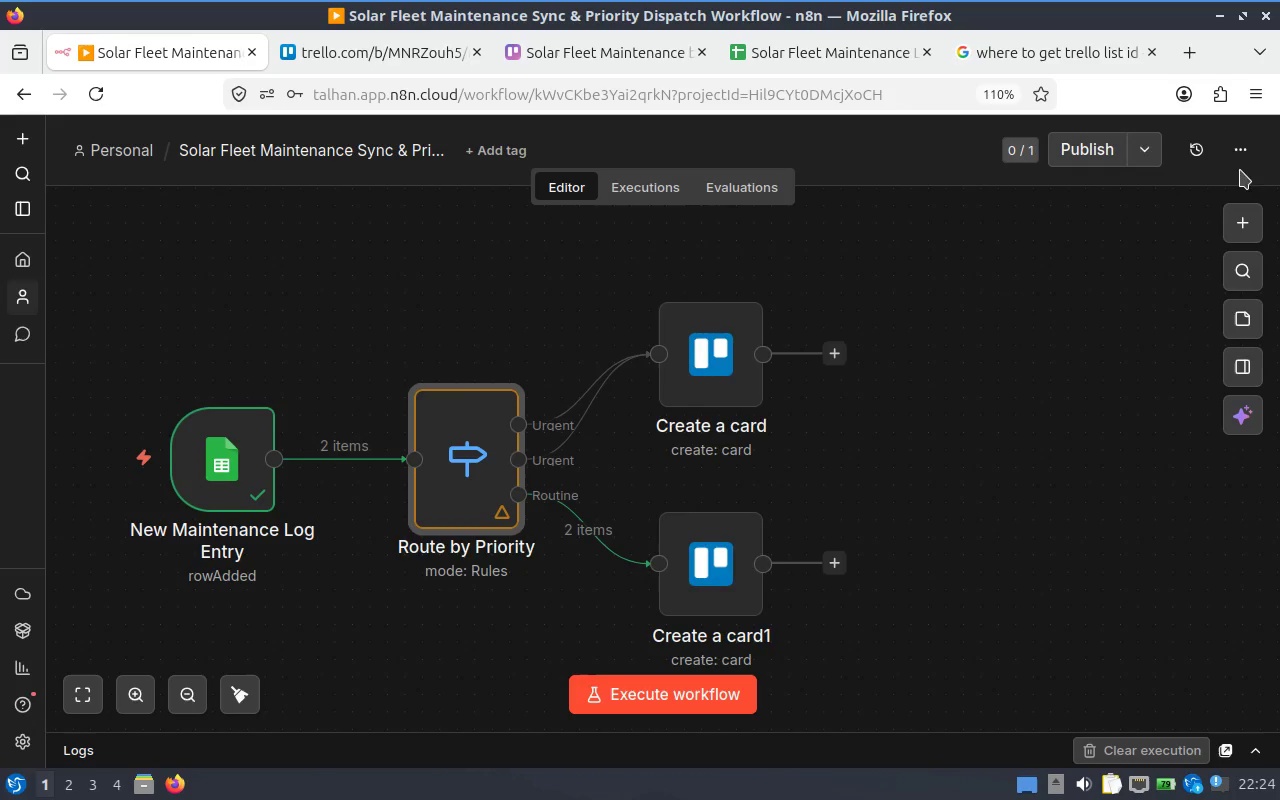 
left_click([686, 681])
 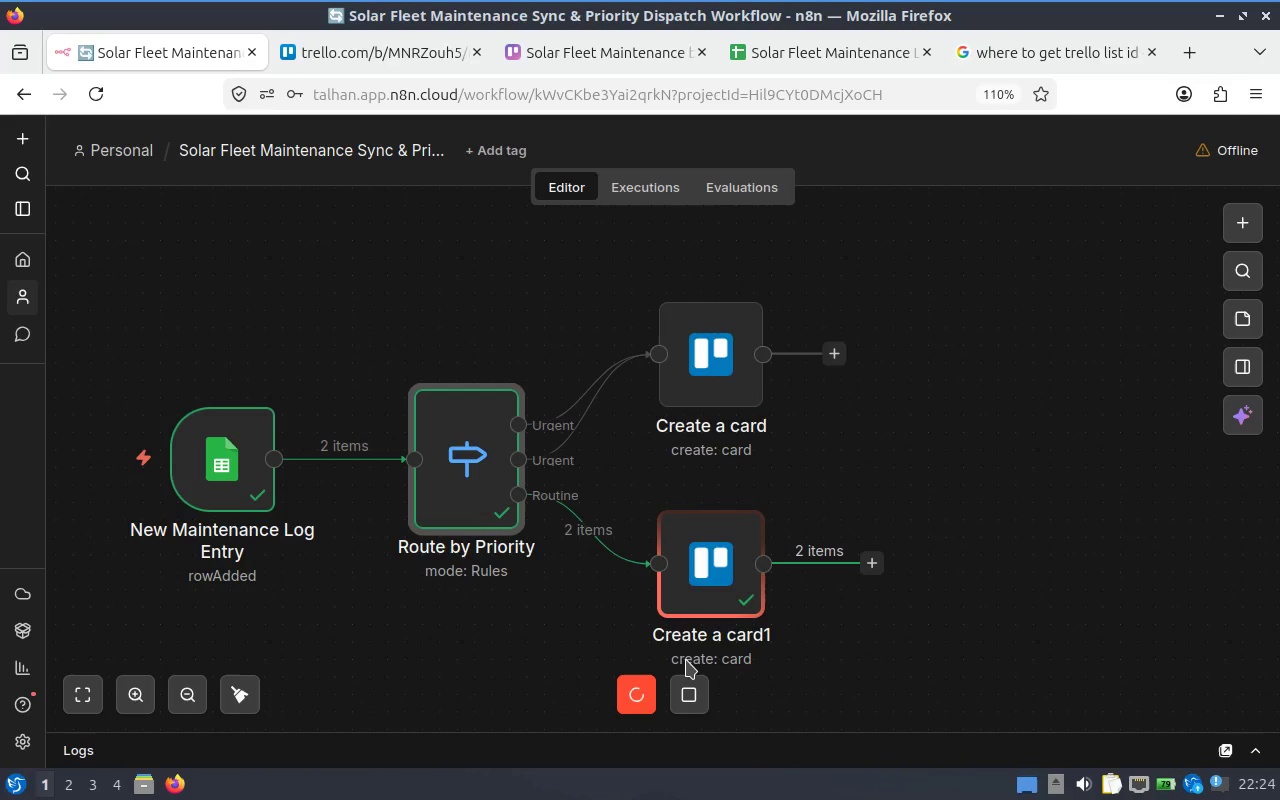 
wait(14.96)
 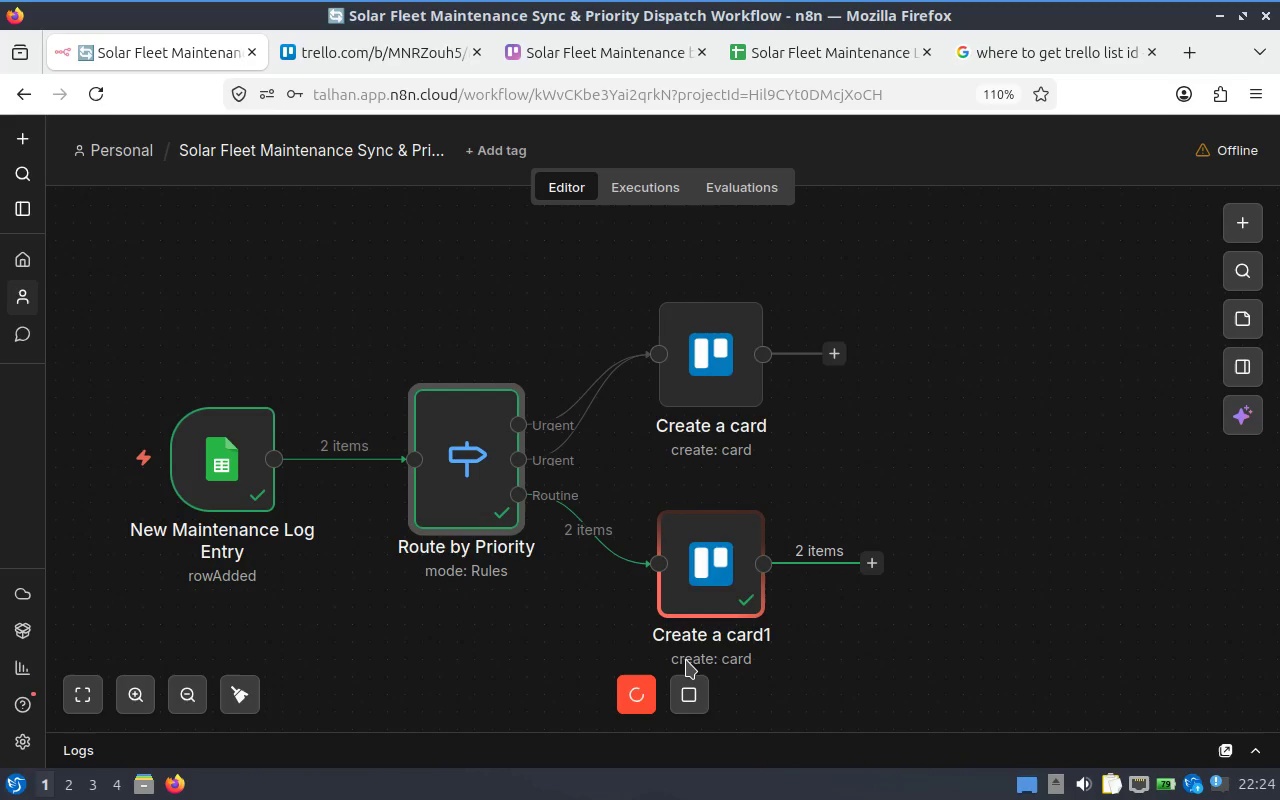 
left_click([377, 65])
 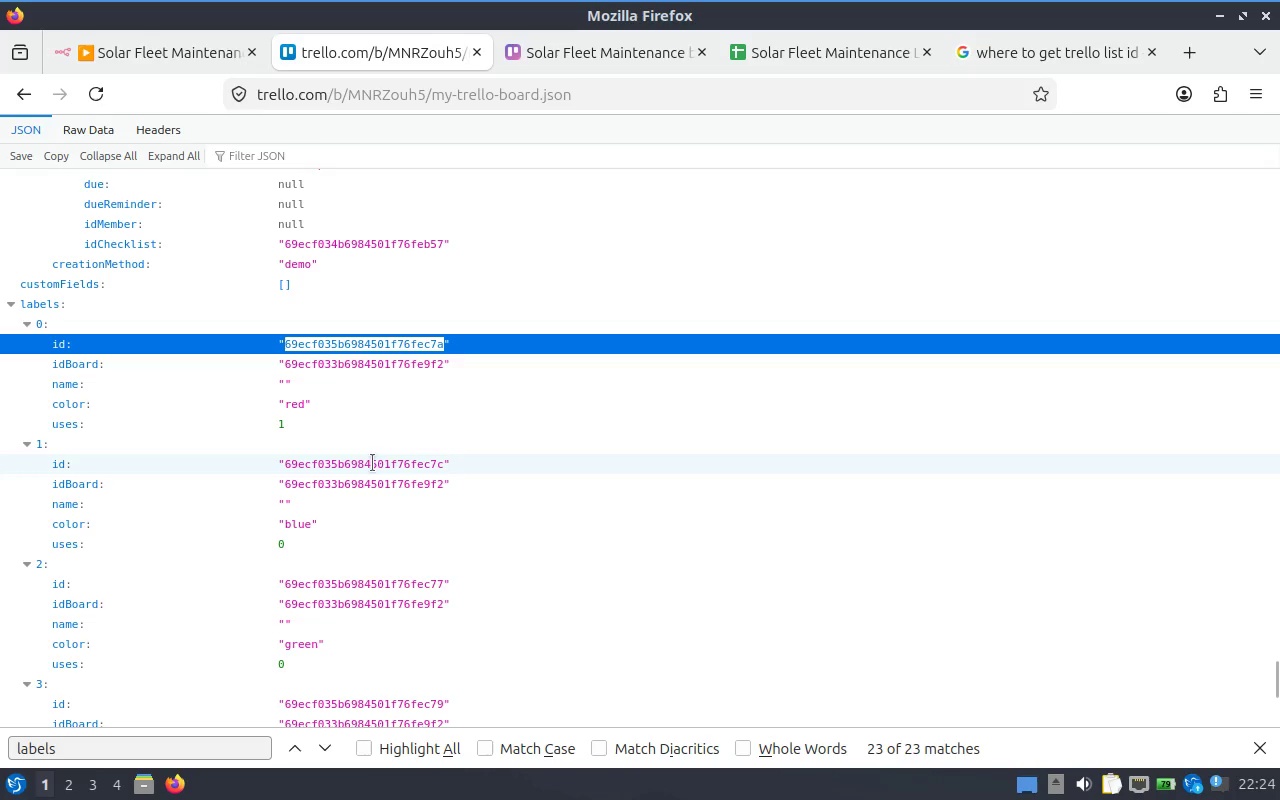 
wait(6.14)
 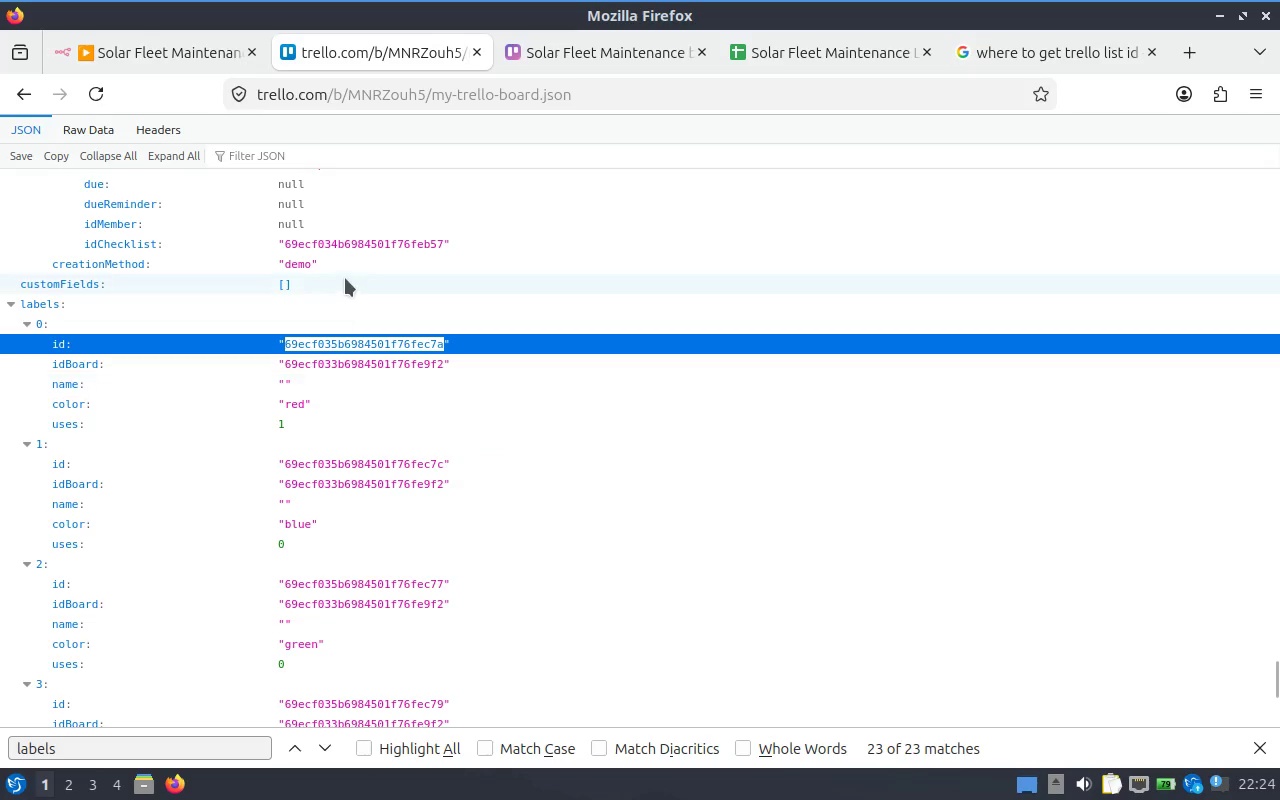 
key(Control+C)
 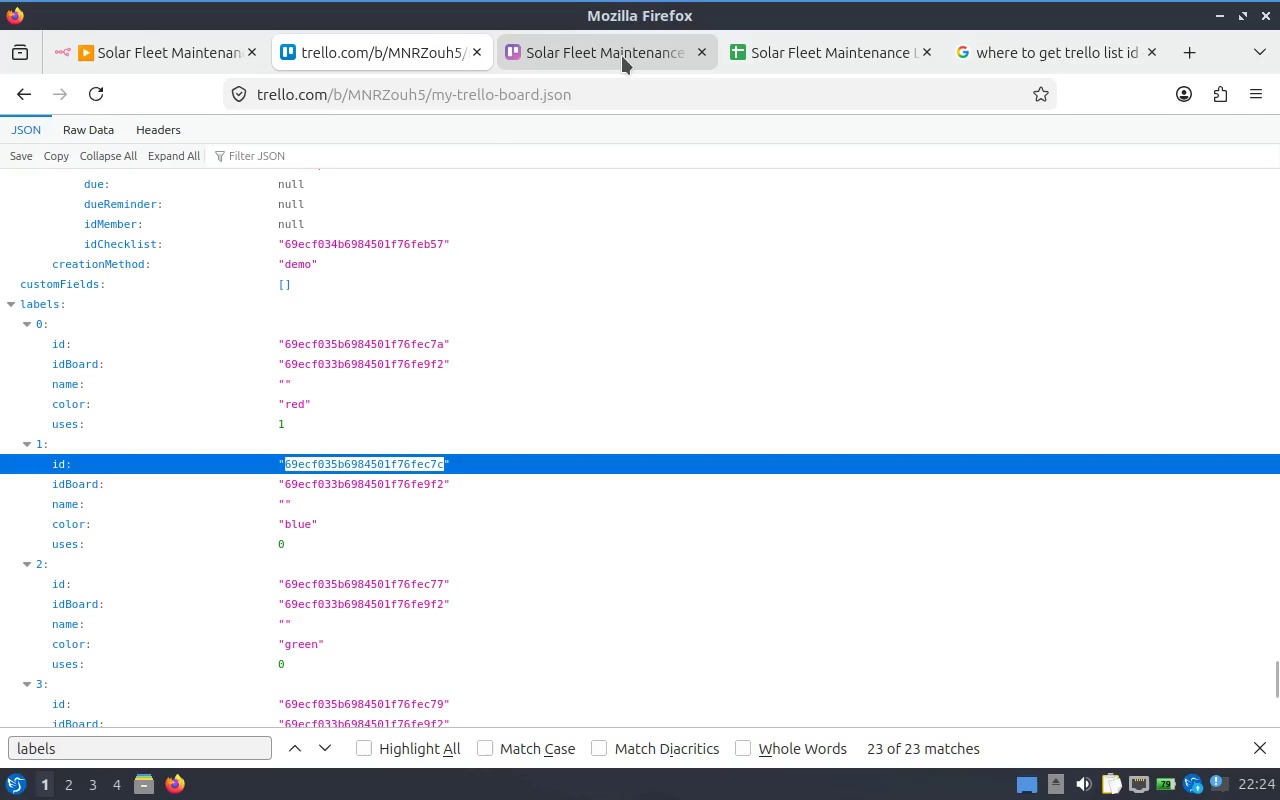 
left_click([611, 56])
 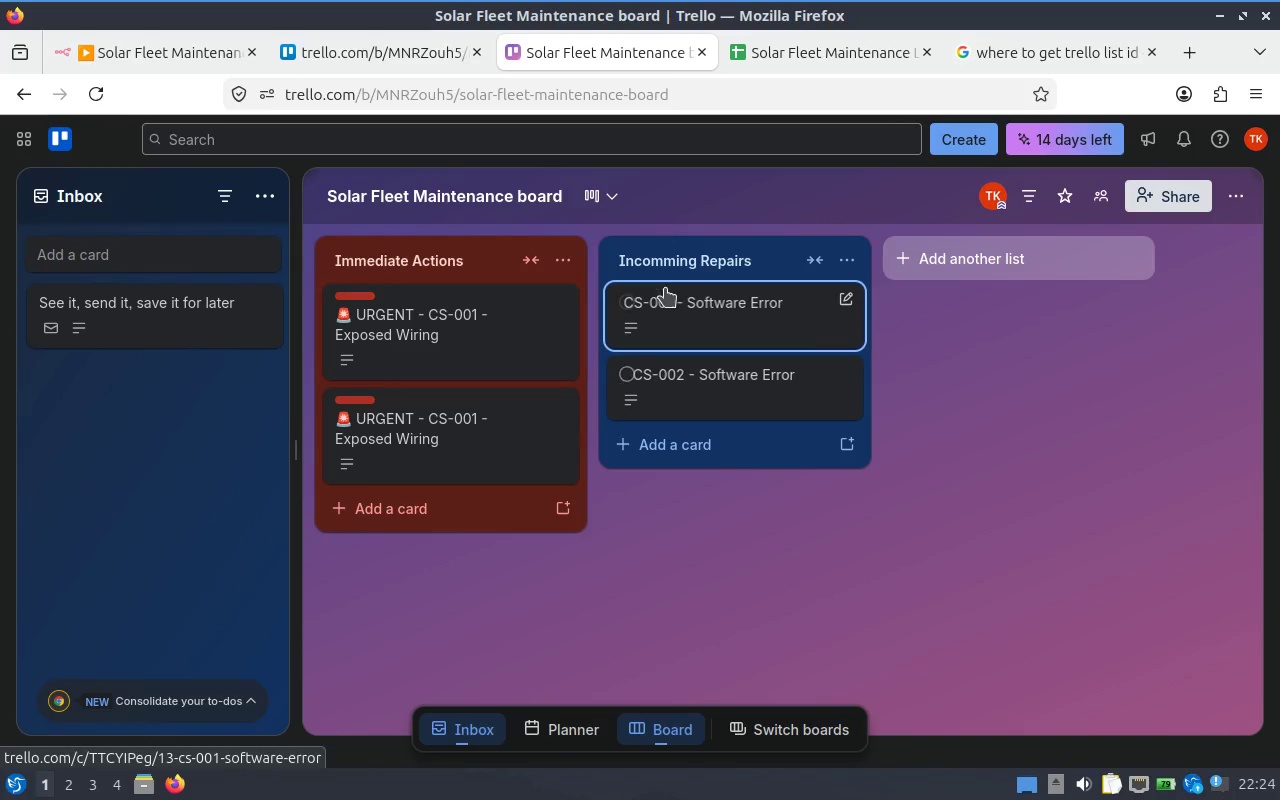 
wait(7.09)
 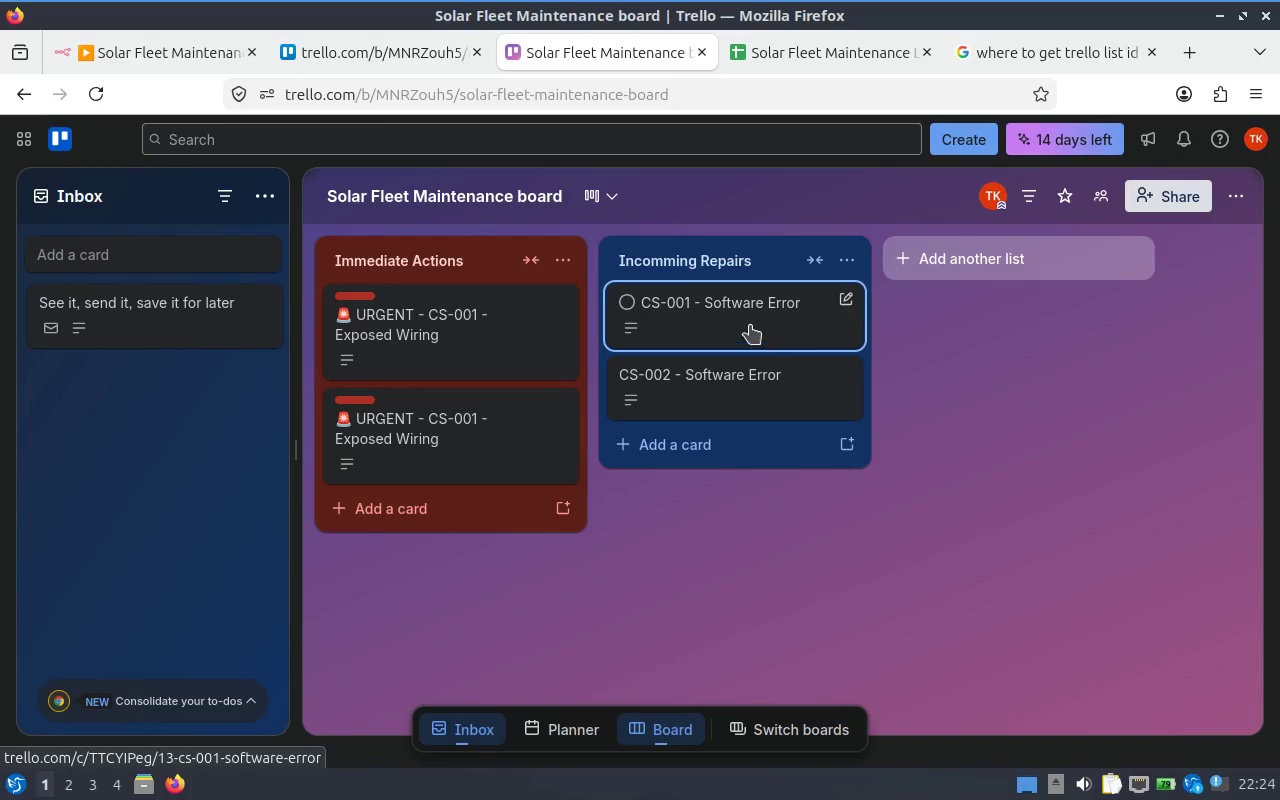 
mouse_move([792, 51])
 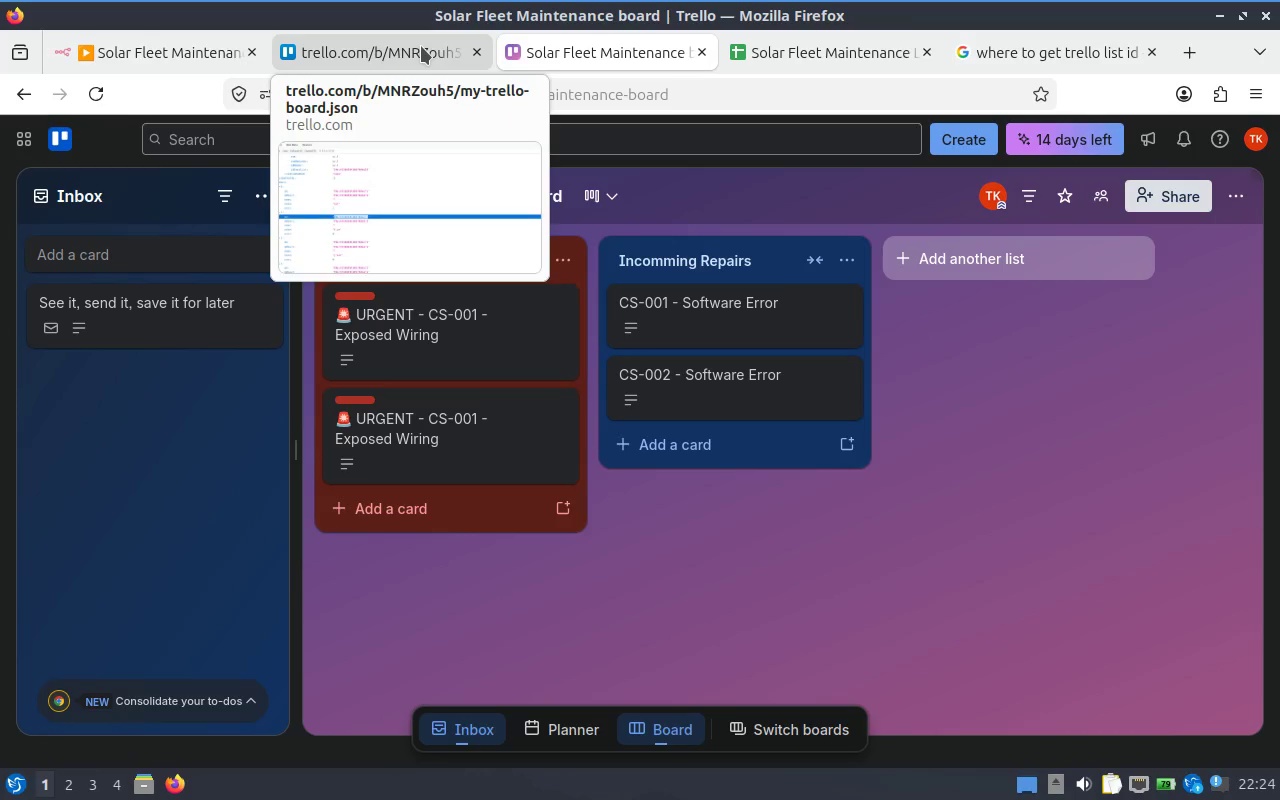 
left_click([421, 46])
 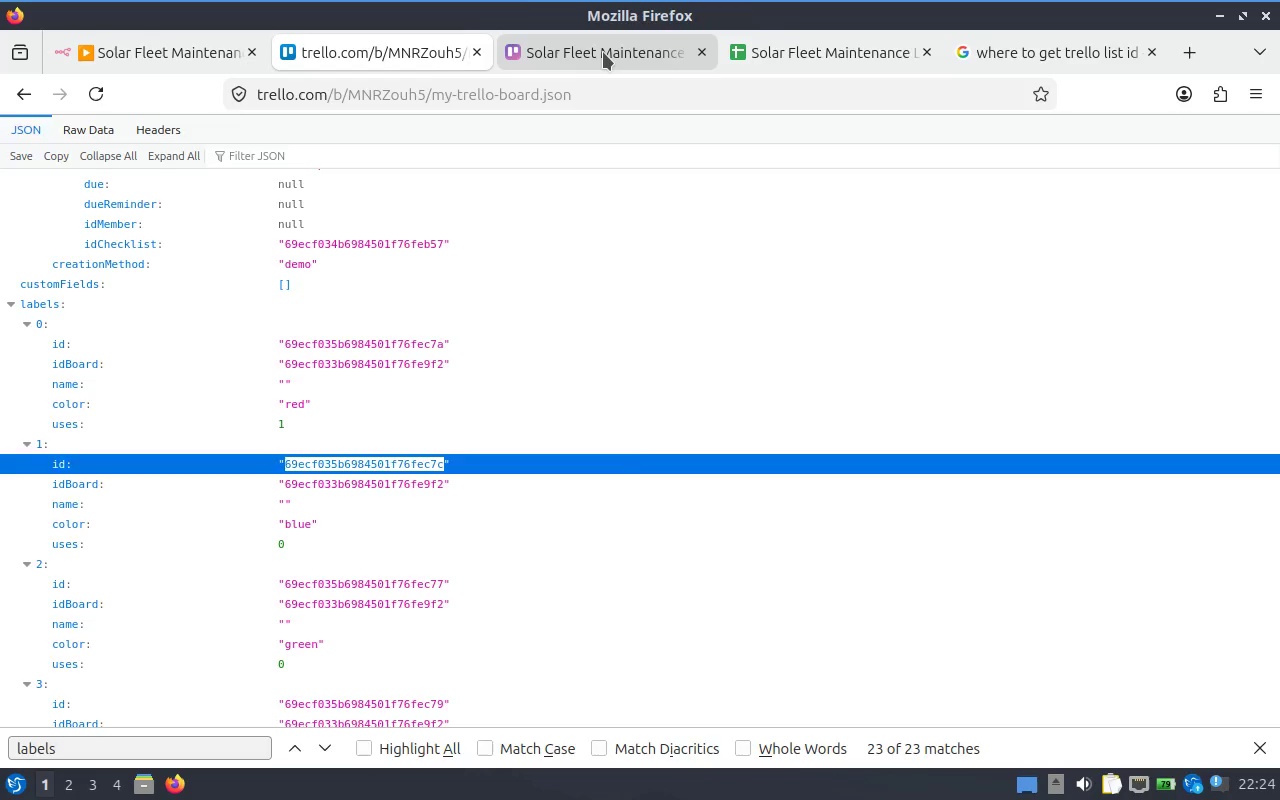 
left_click([603, 52])
 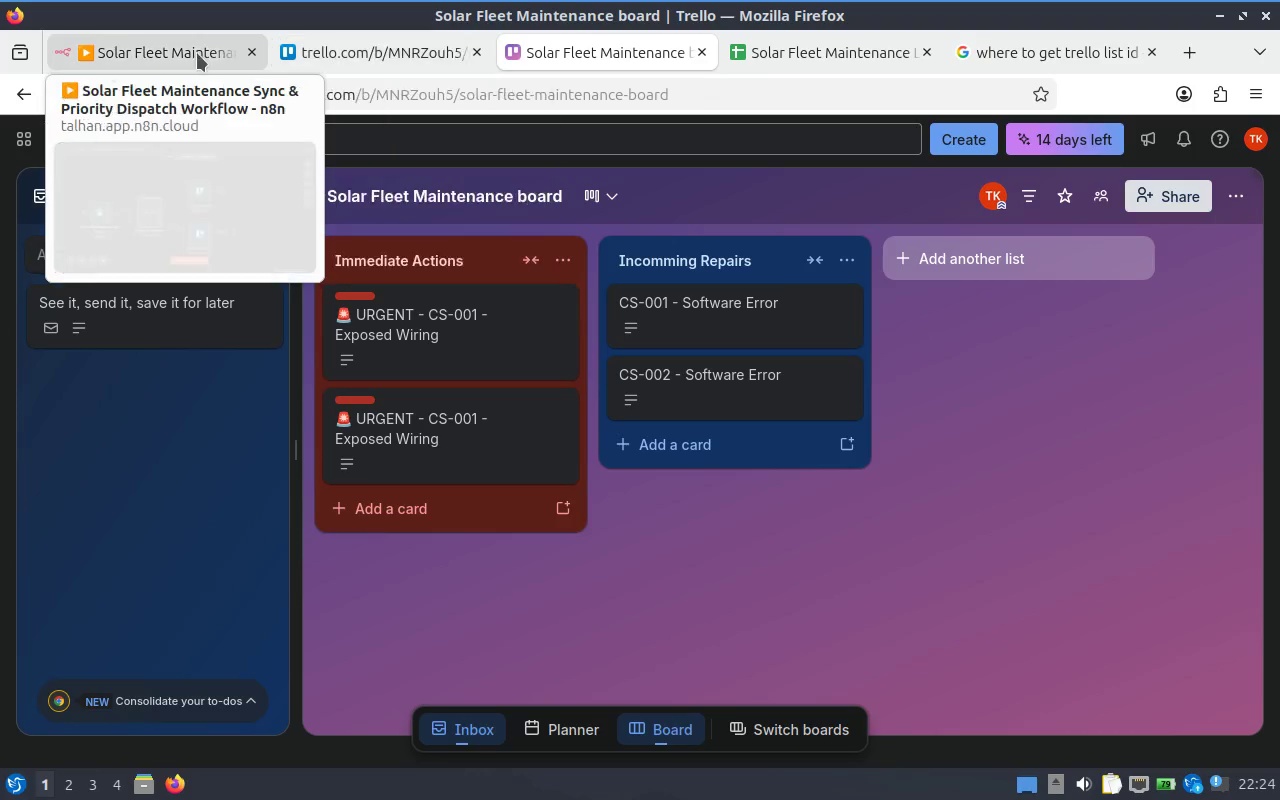 
left_click([147, 53])
 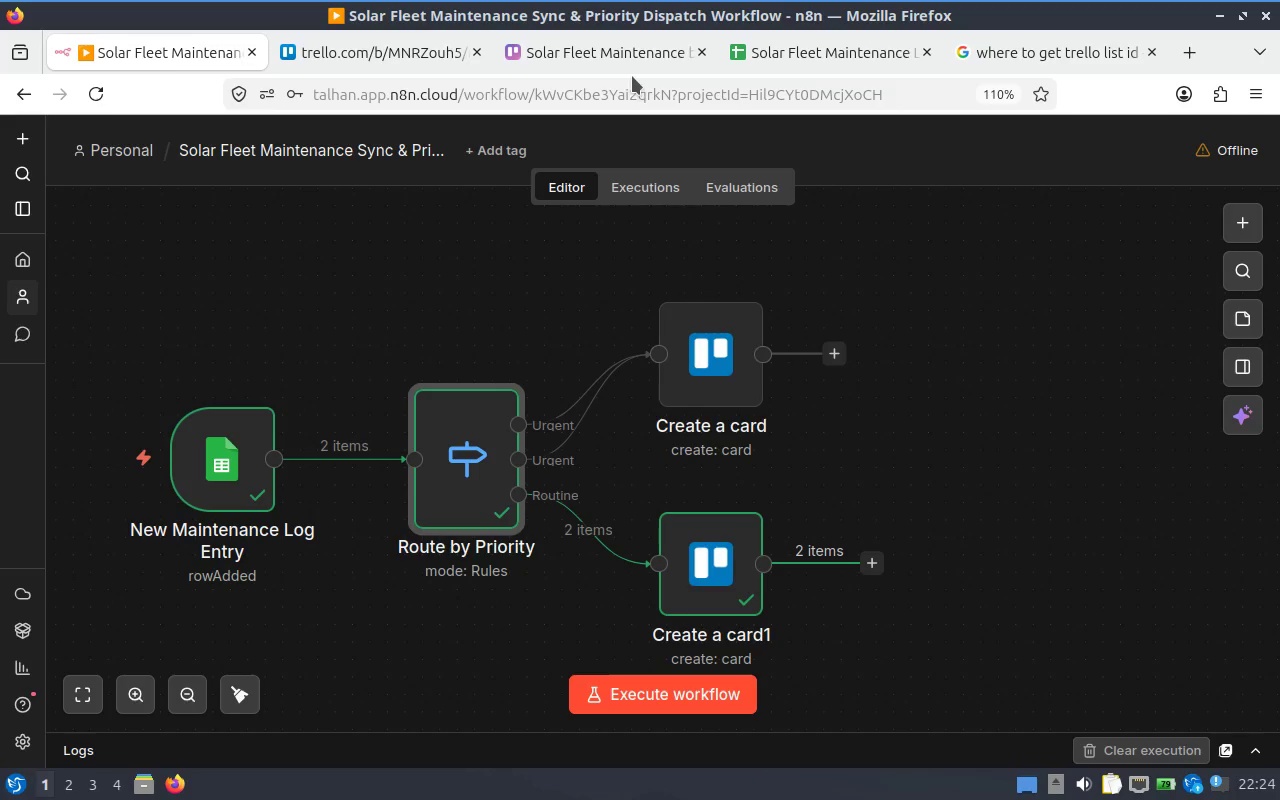 
left_click([625, 68])
 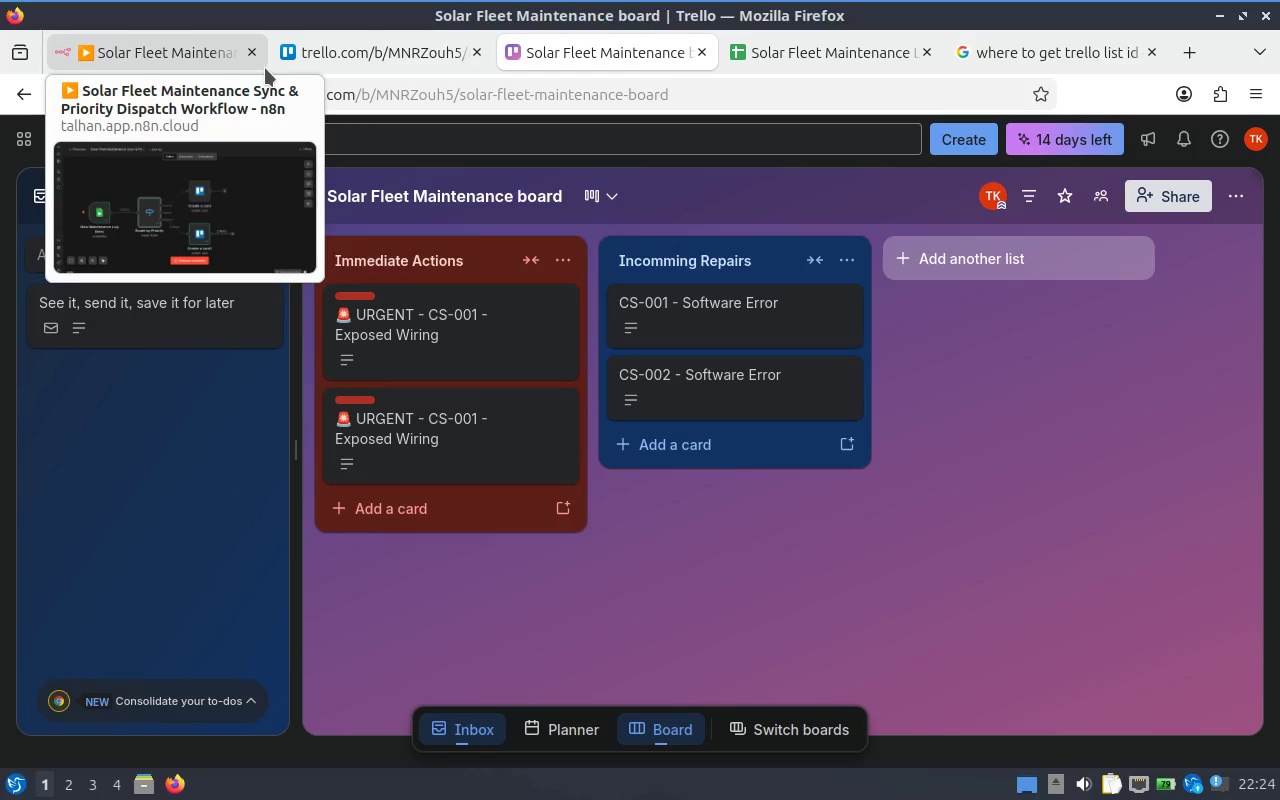 
left_click([187, 68])
 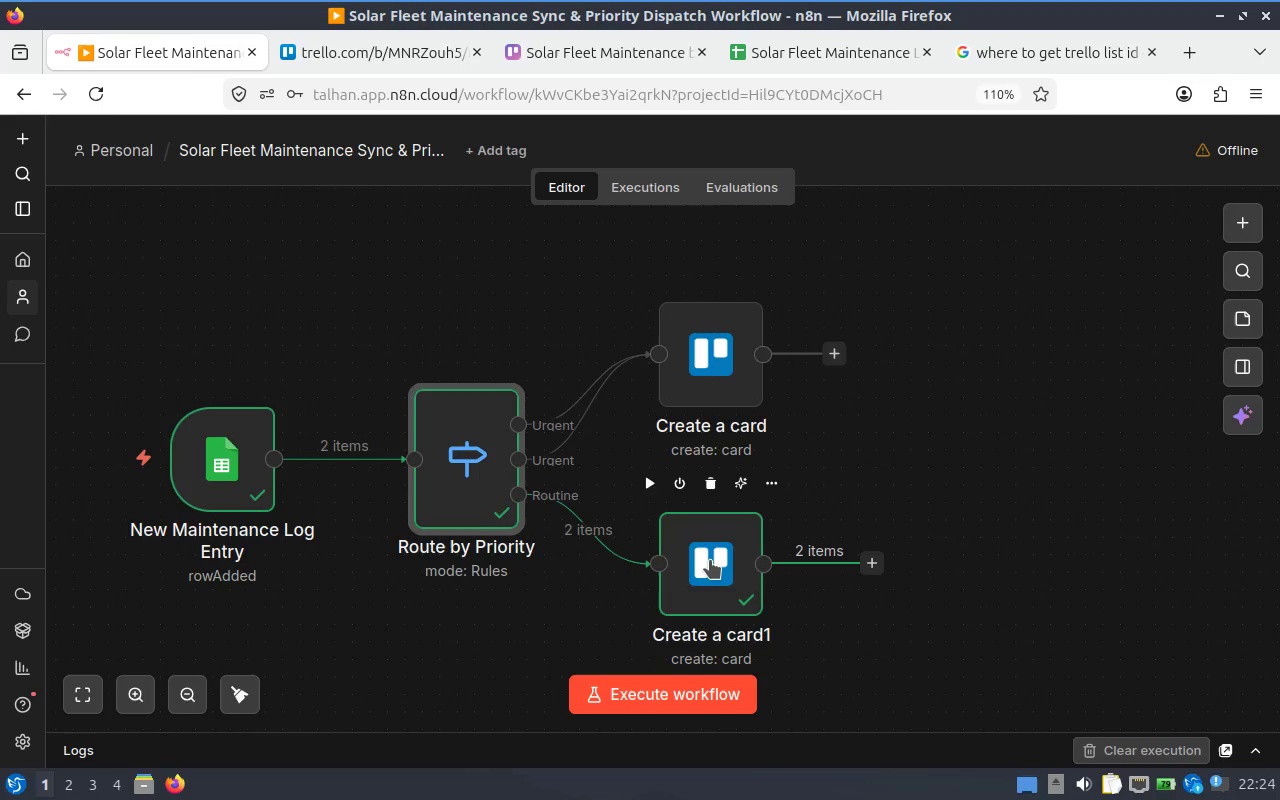 
double_click([710, 560])
 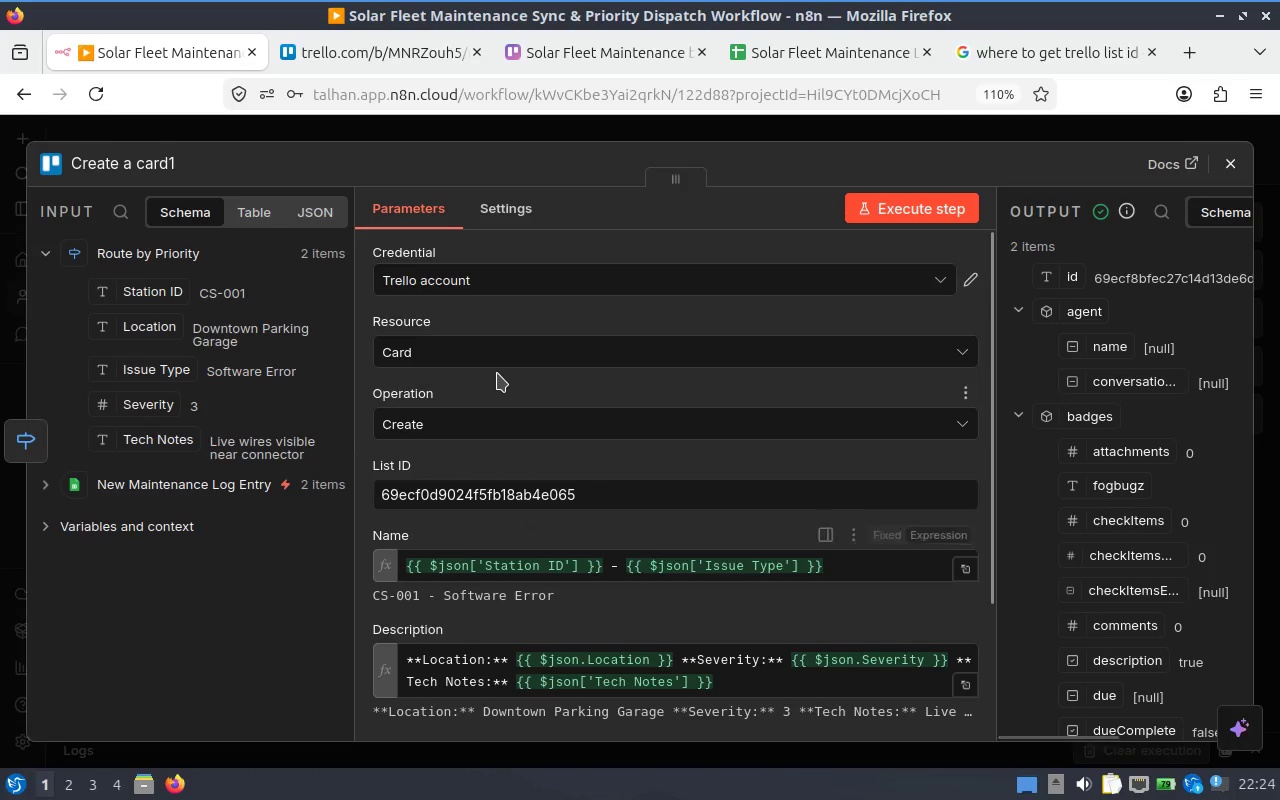 
scroll: coordinate [681, 501], scroll_direction: down, amount: 5.0
 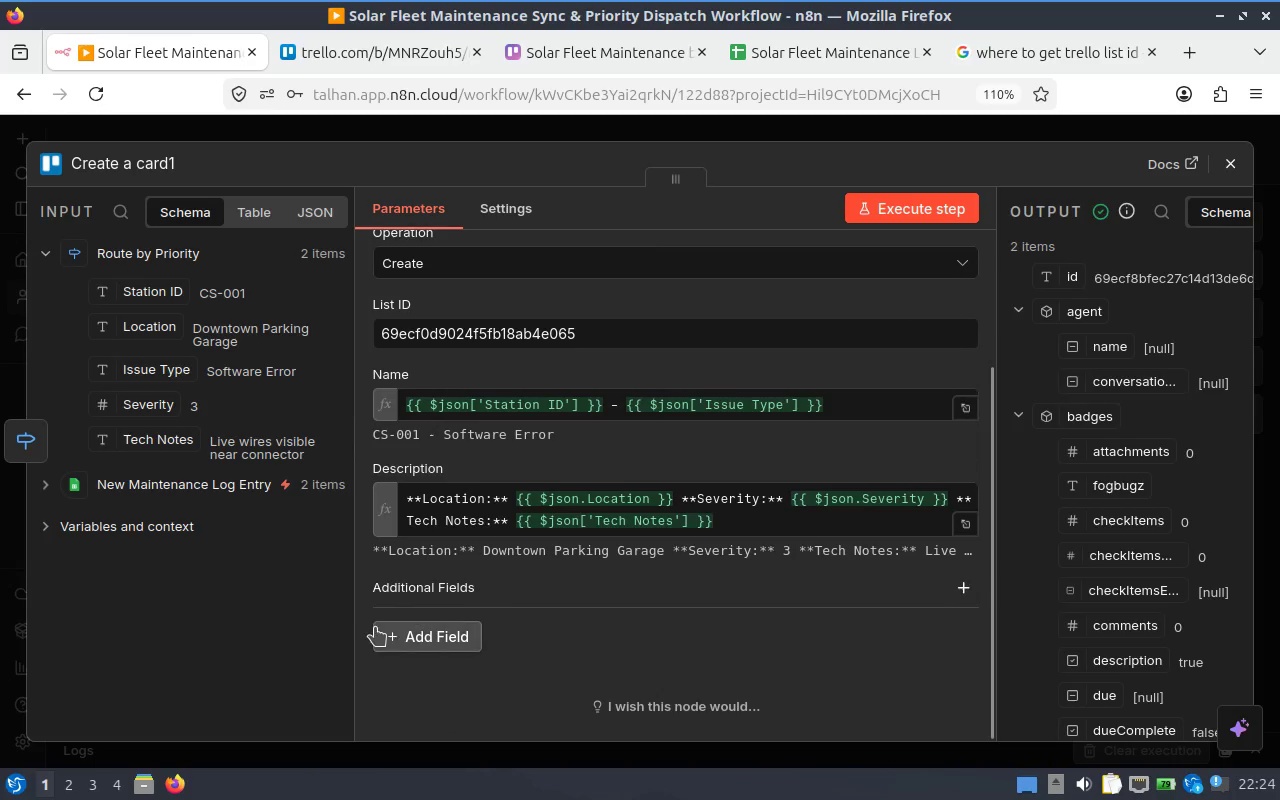 
left_click([375, 627])
 